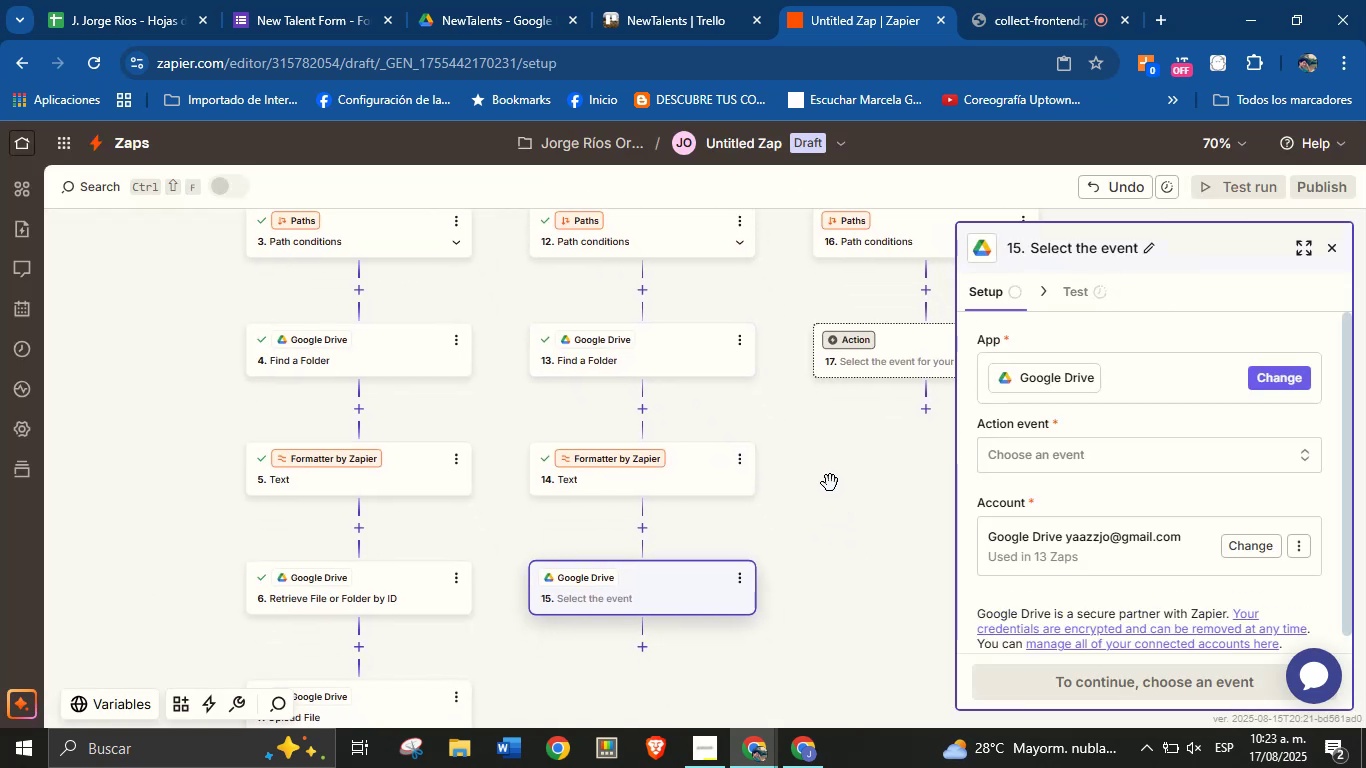 
left_click([1220, 461])
 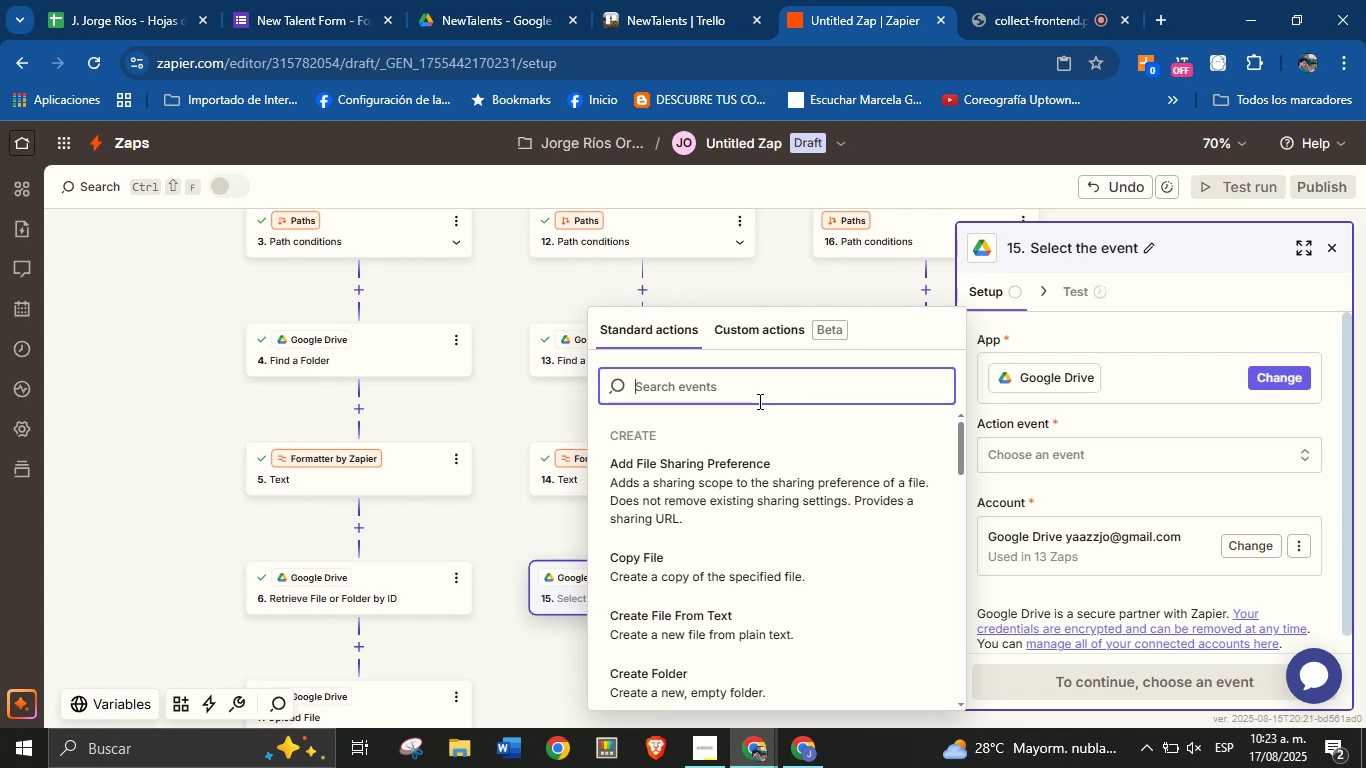 
wait(11.11)
 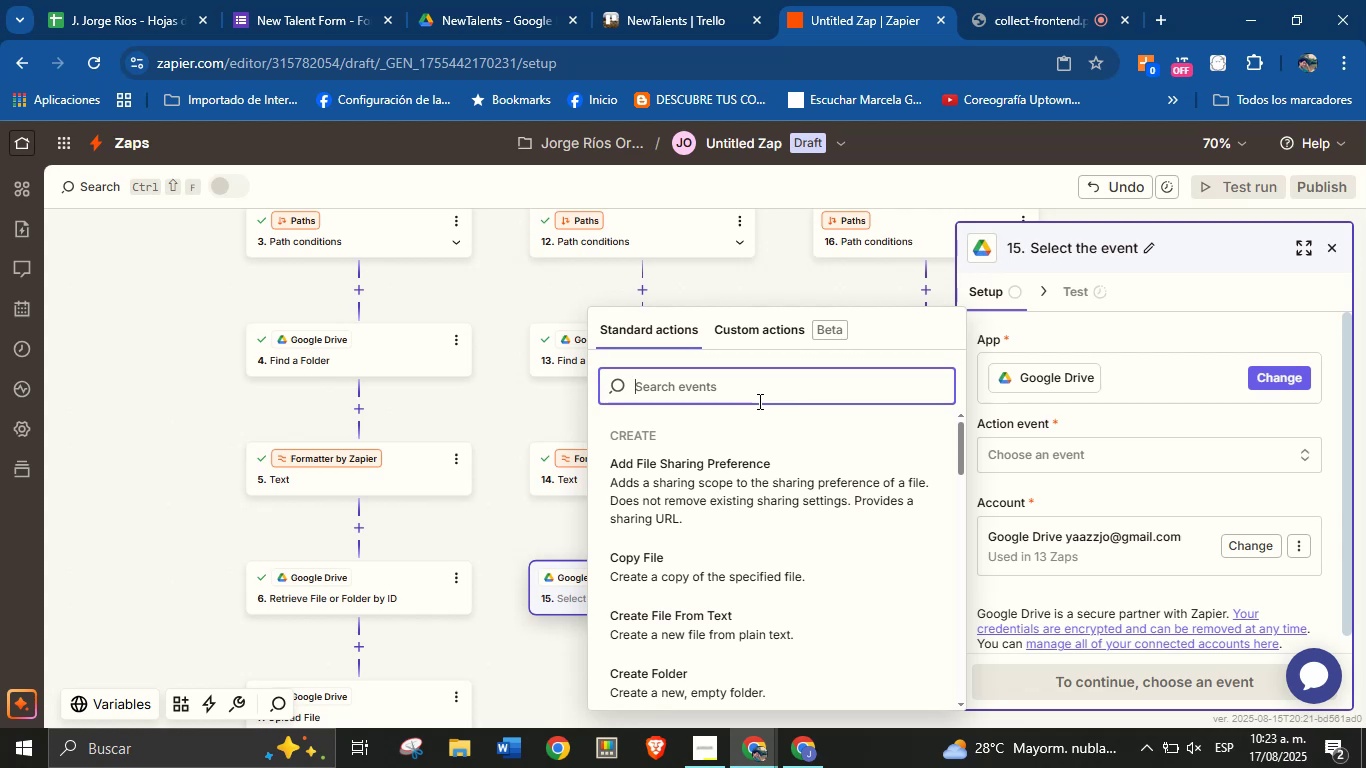 
scroll: coordinate [761, 501], scroll_direction: down, amount: 17.0
 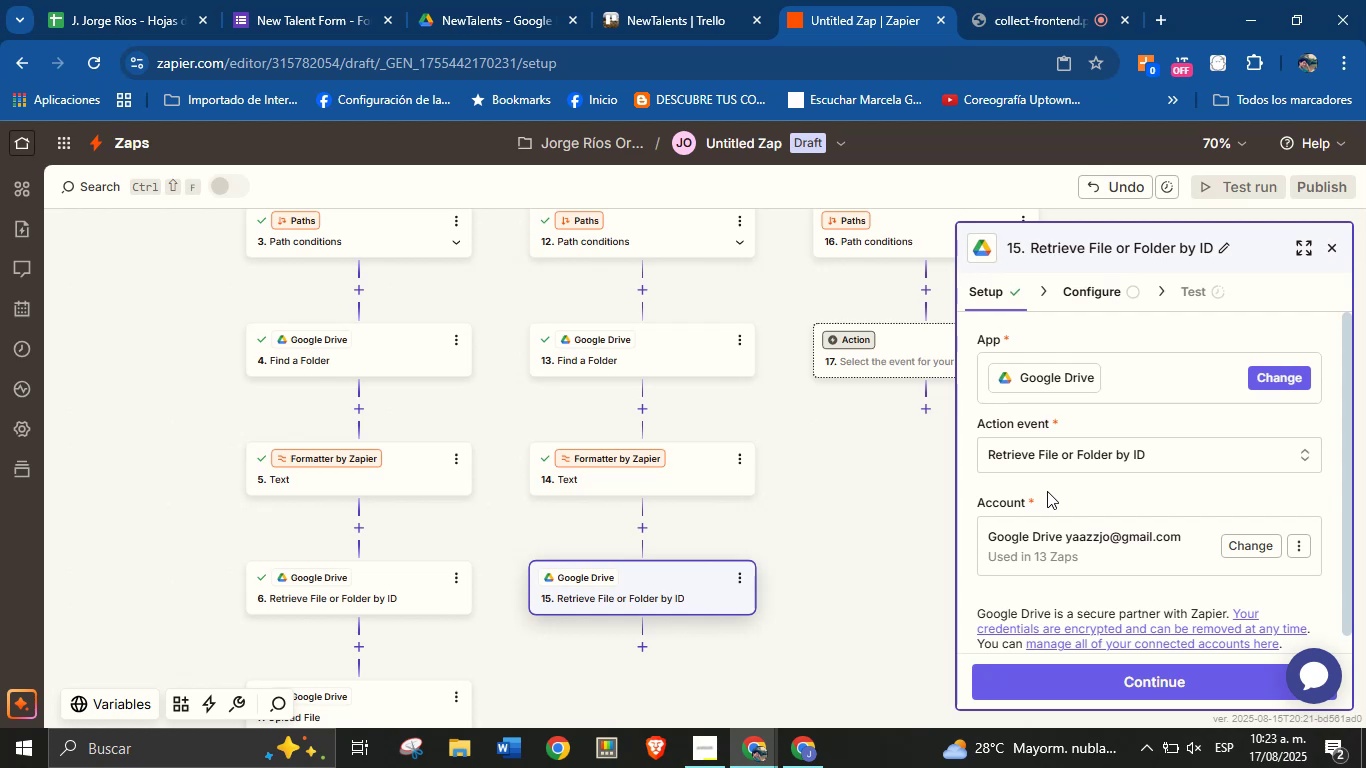 
wait(9.22)
 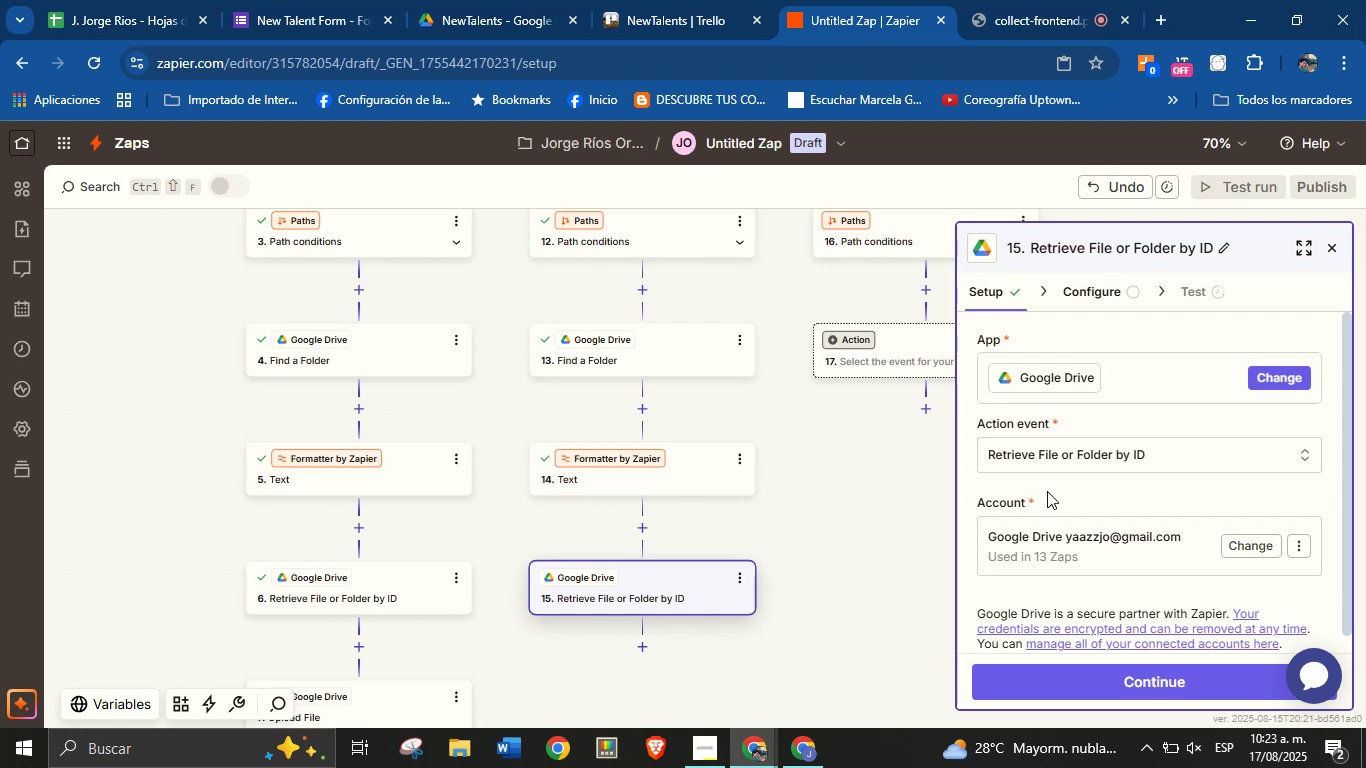 
left_click_drag(start_coordinate=[861, 541], to_coordinate=[869, 476])
 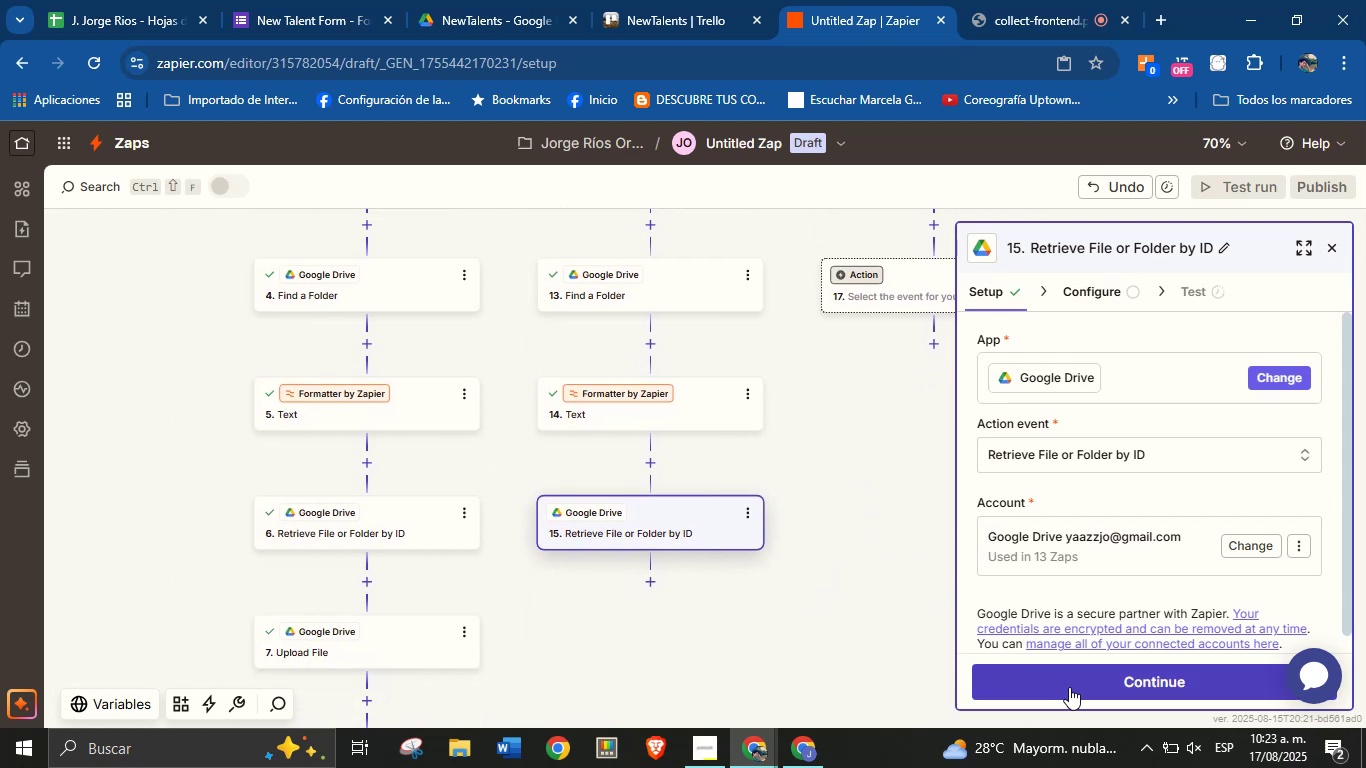 
left_click([1072, 683])
 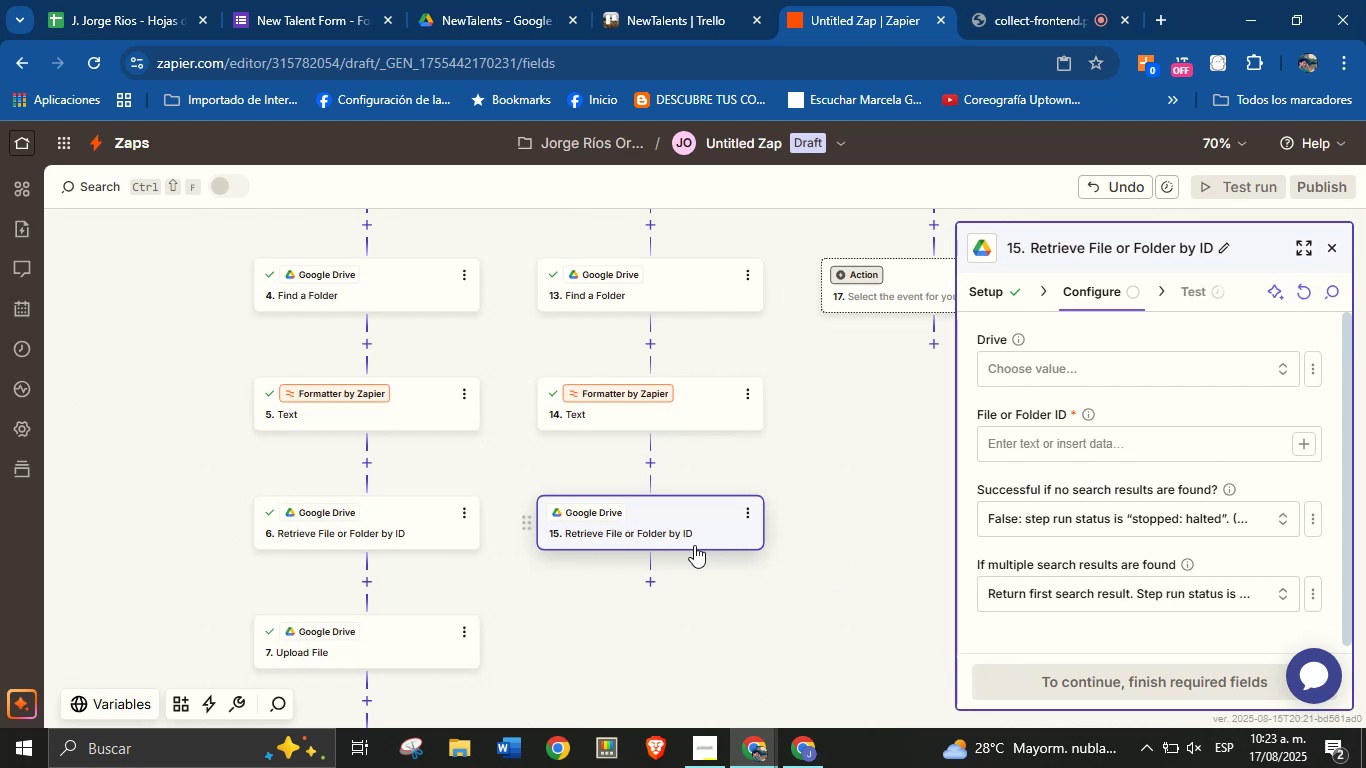 
left_click([1110, 379])
 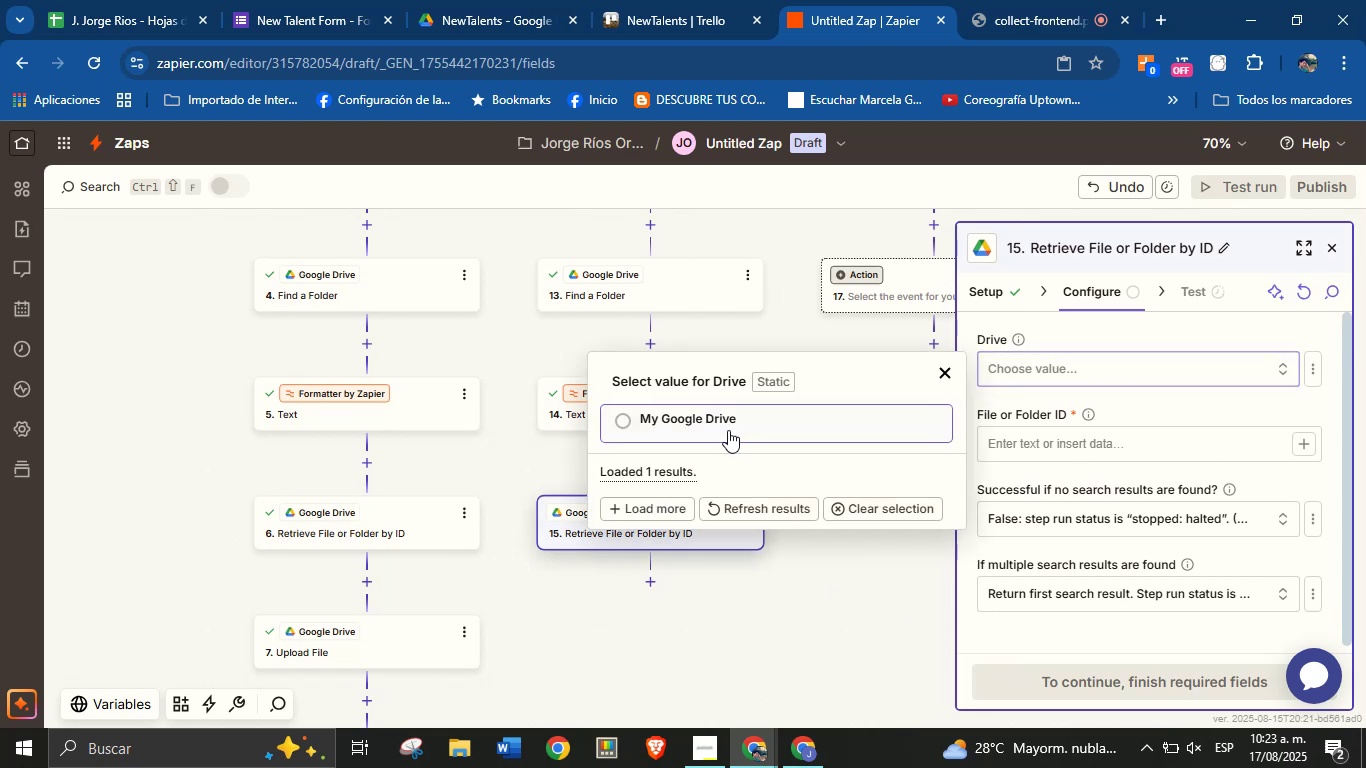 
left_click([726, 431])
 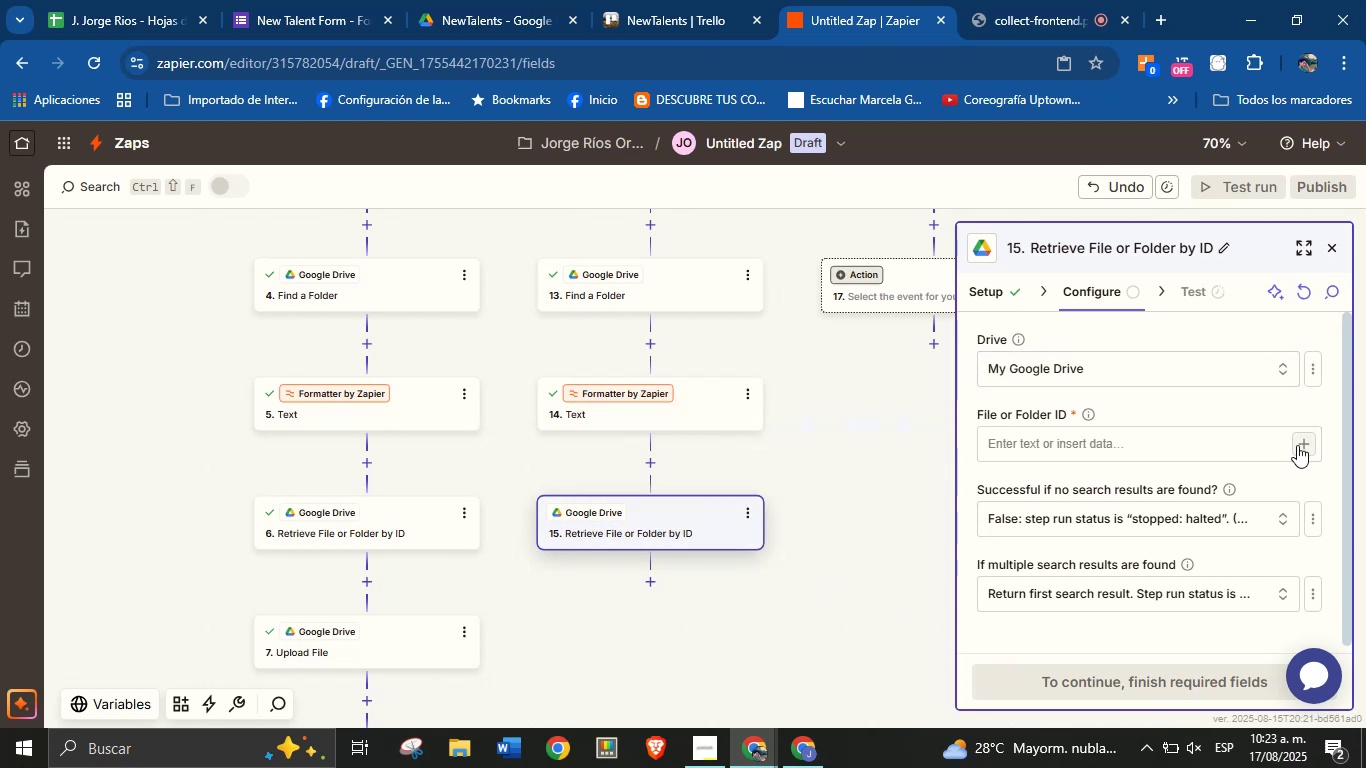 
left_click([1297, 445])
 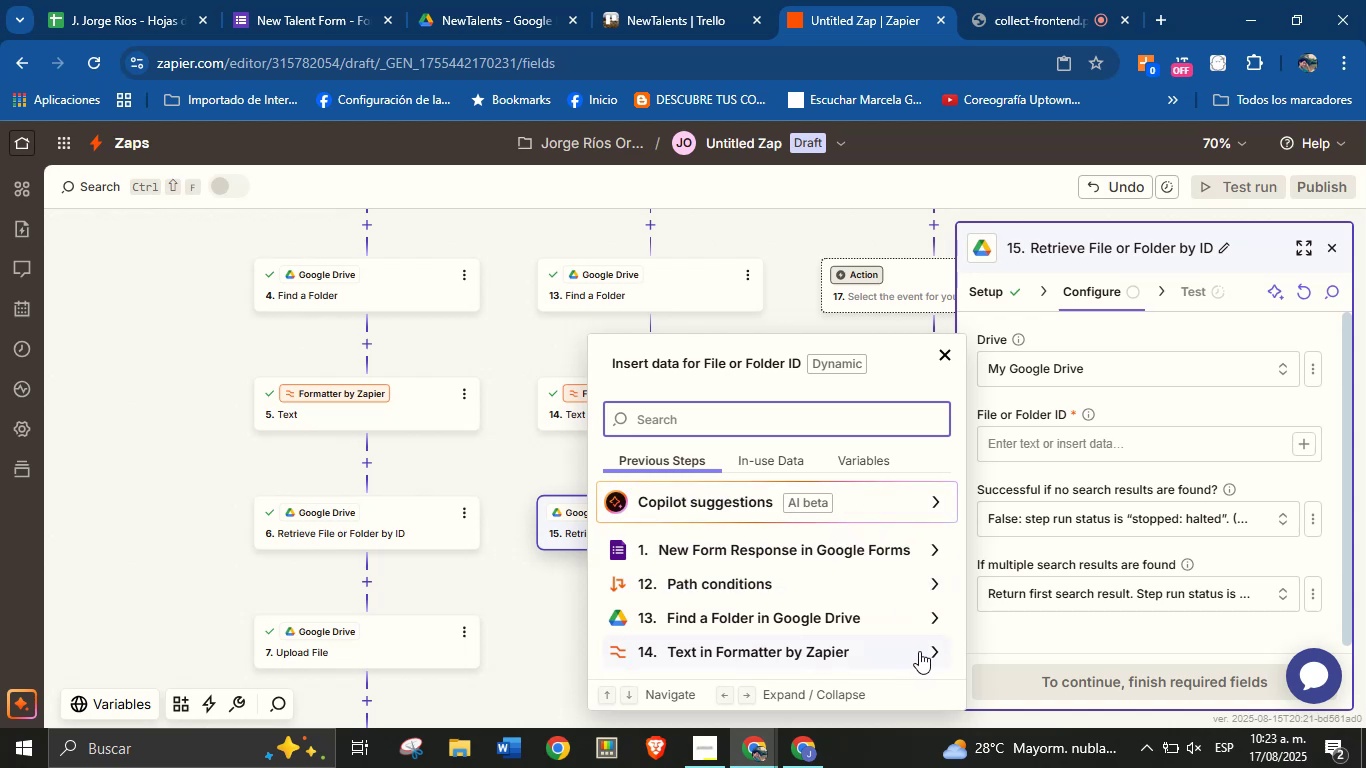 
wait(13.35)
 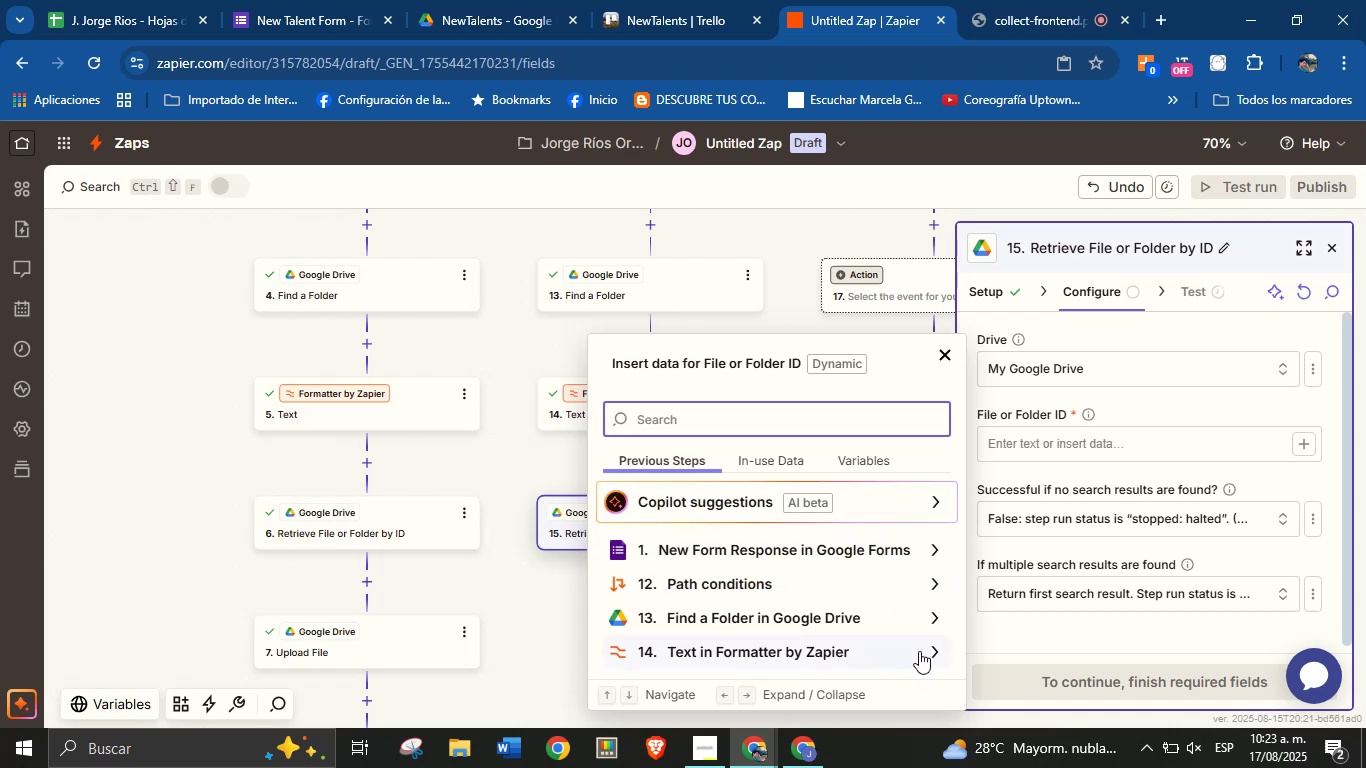 
left_click([929, 650])
 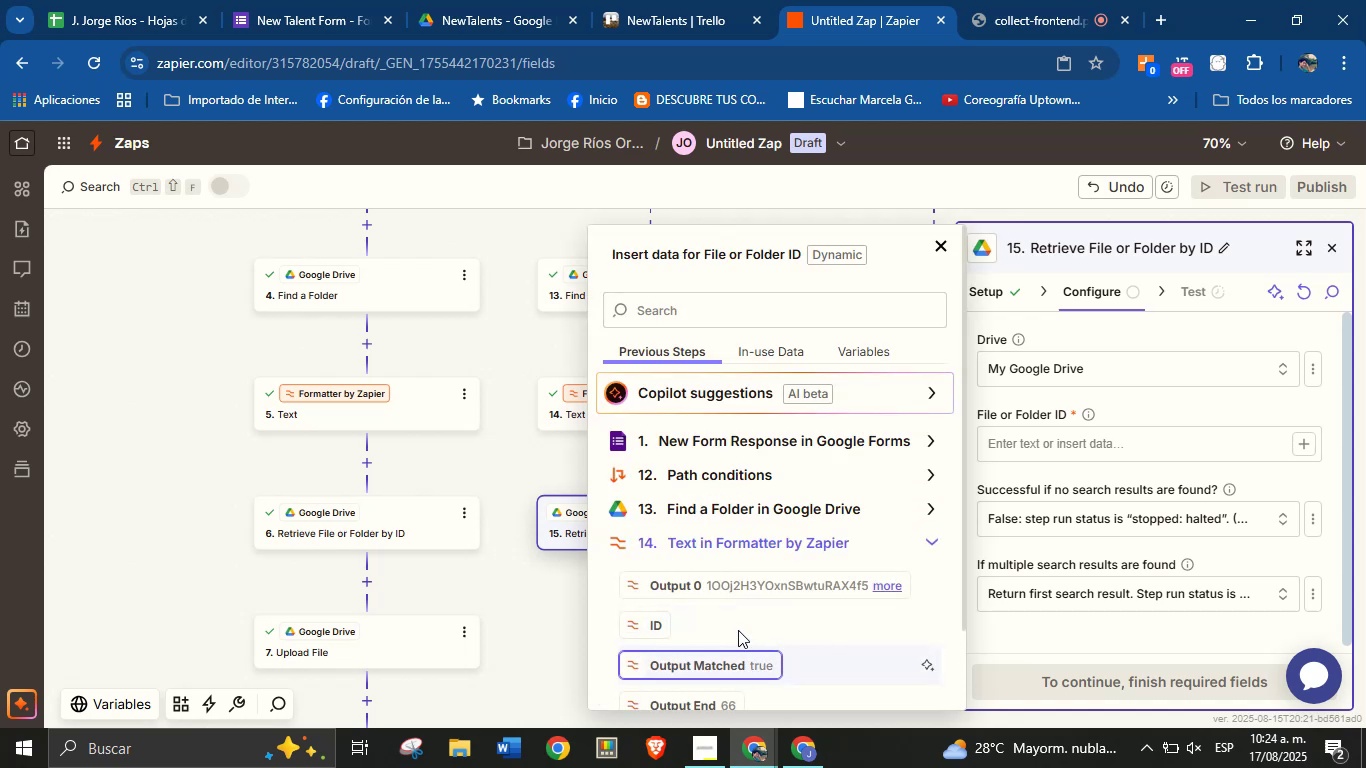 
left_click([755, 588])
 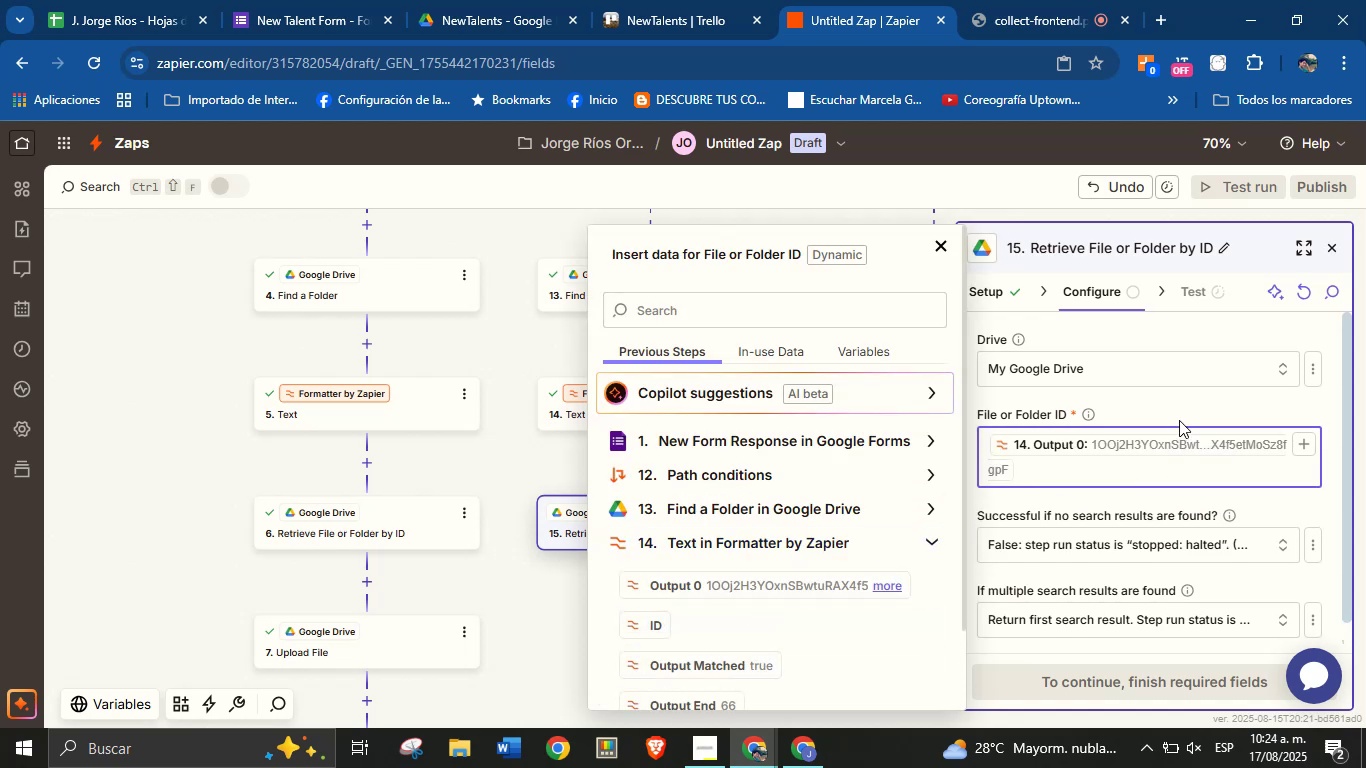 
left_click([1179, 413])
 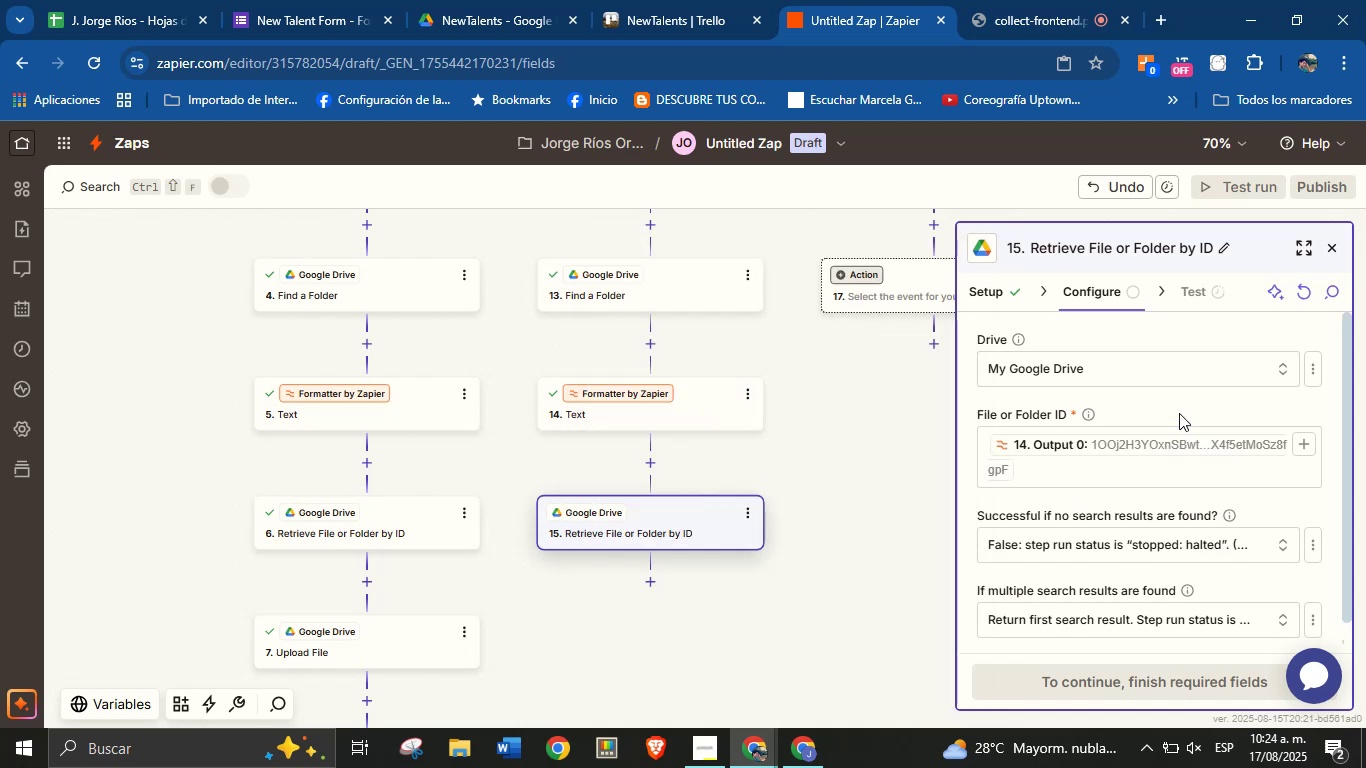 
scroll: coordinate [1180, 420], scroll_direction: down, amount: 3.0
 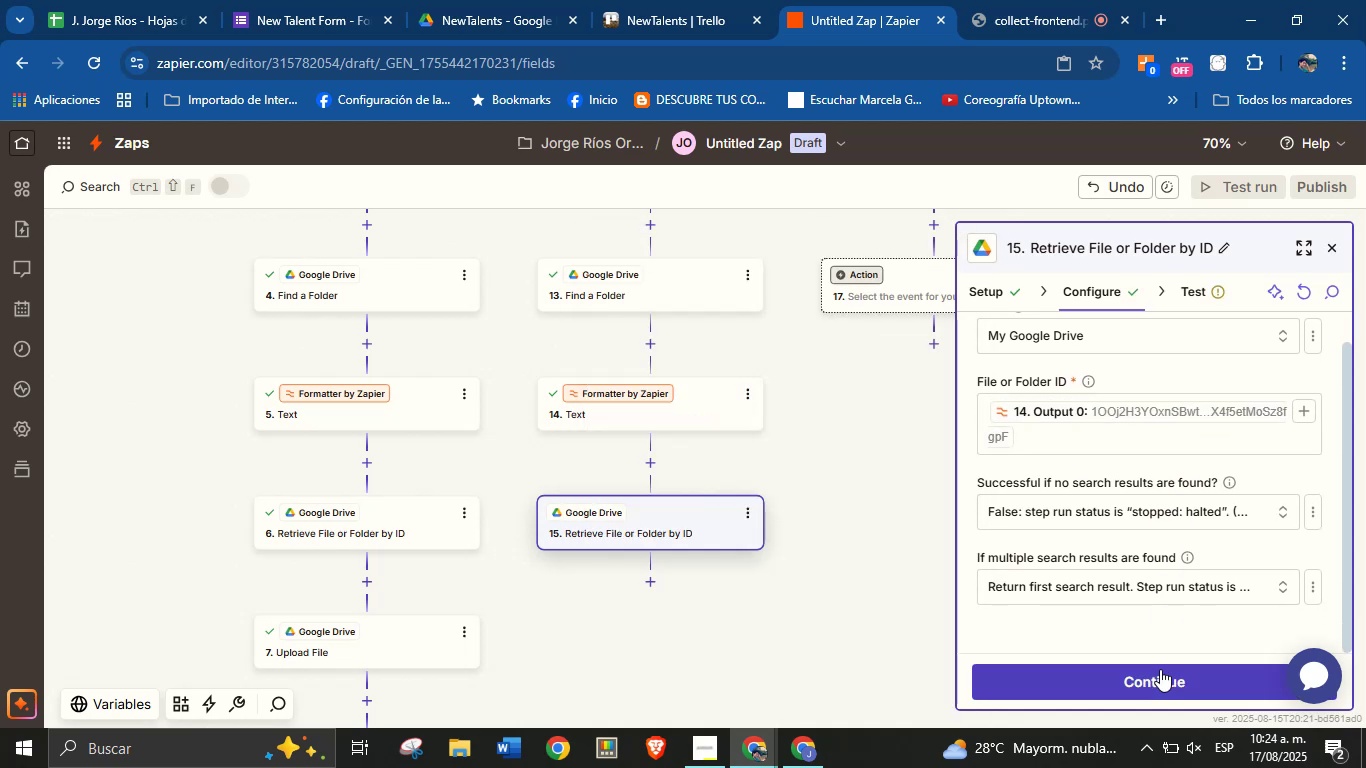 
left_click([1158, 680])
 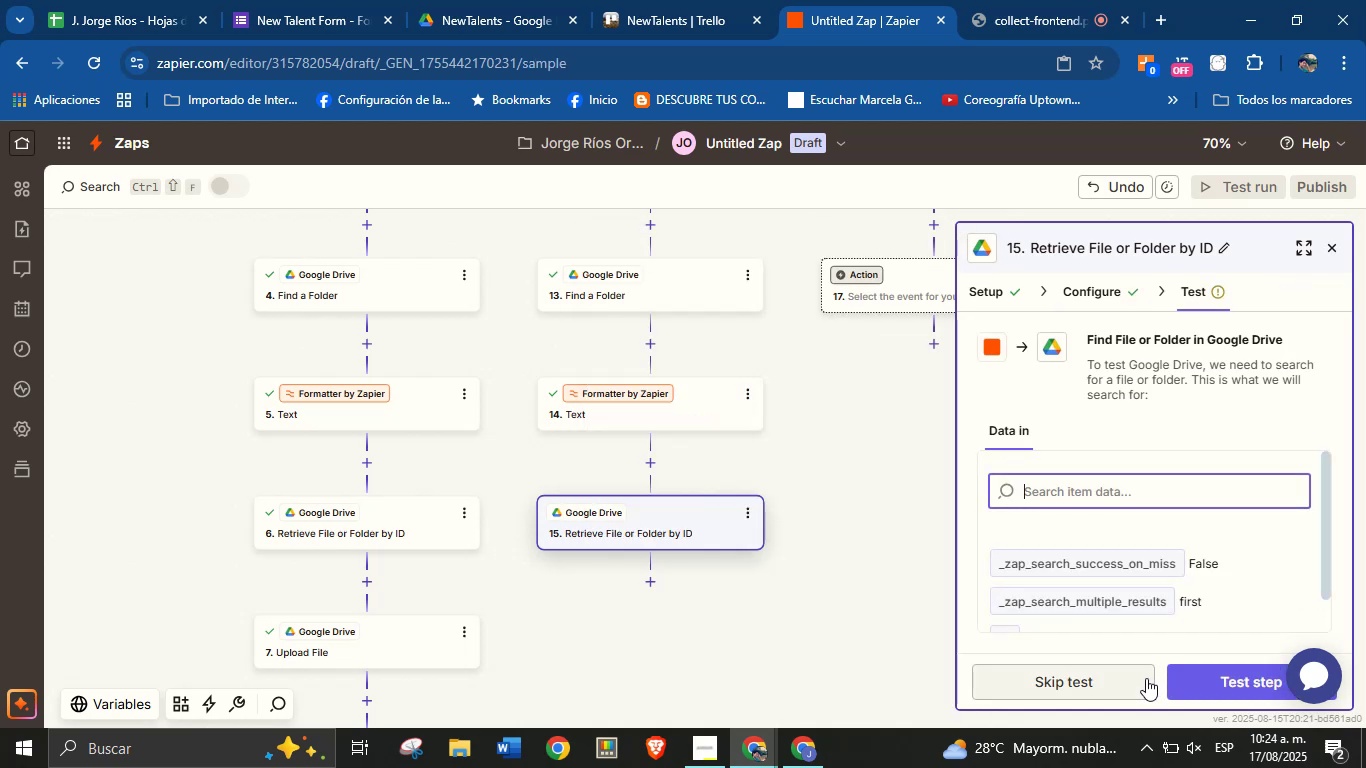 
mouse_move([1128, 657])
 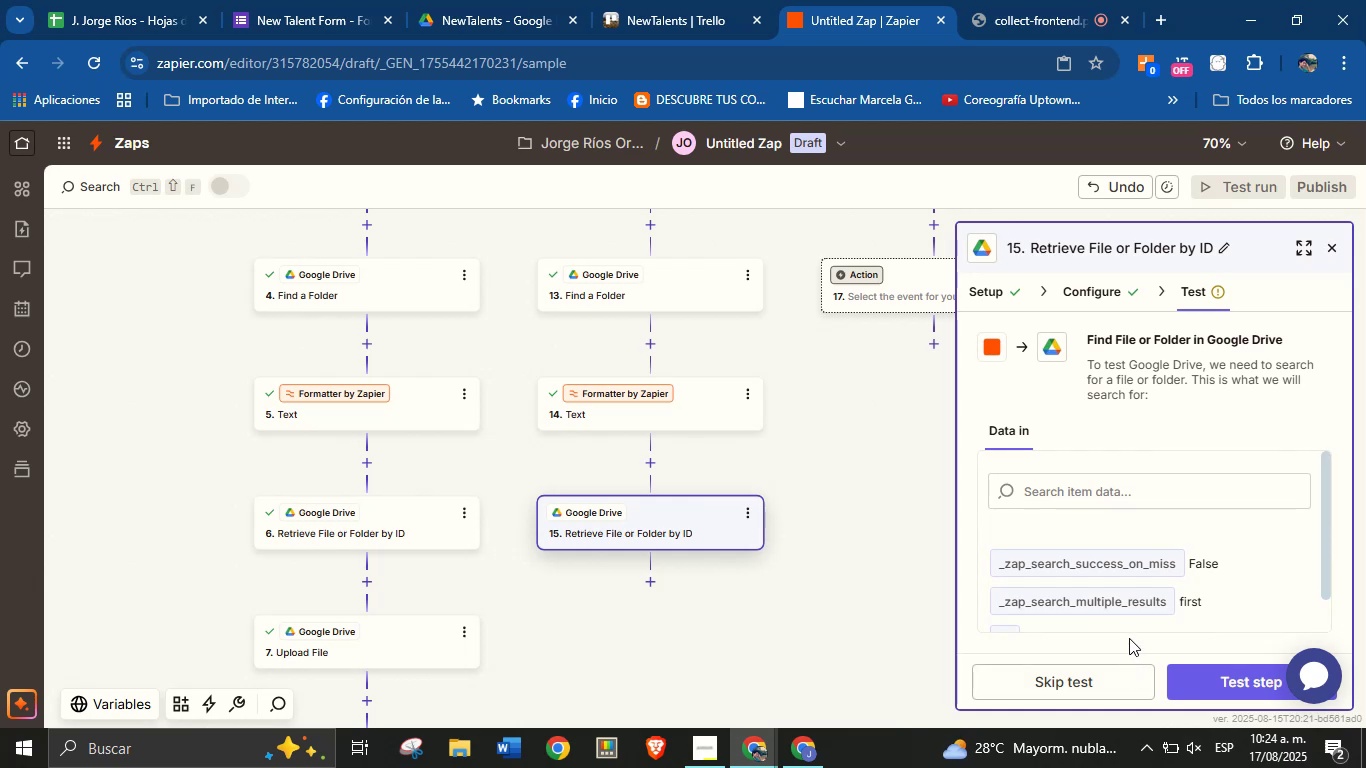 
wait(5.18)
 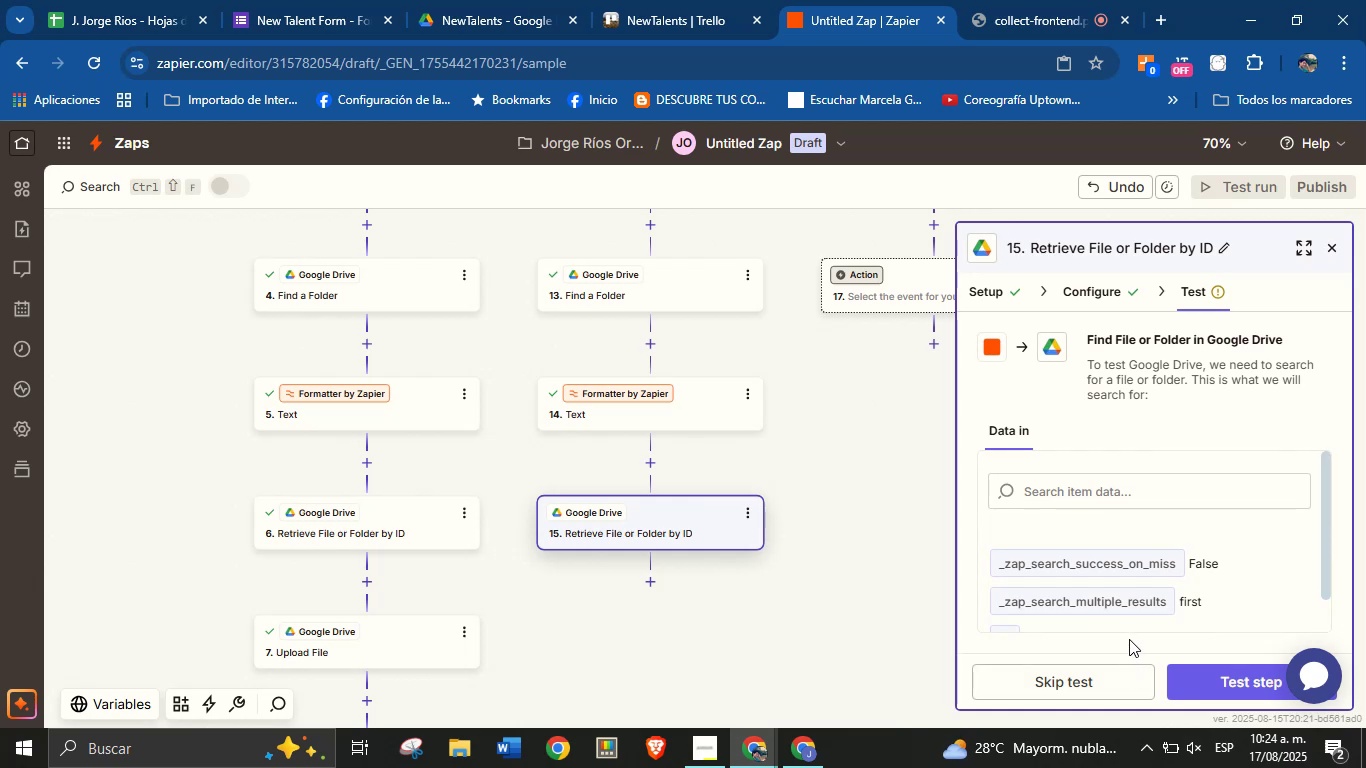 
left_click([1228, 691])
 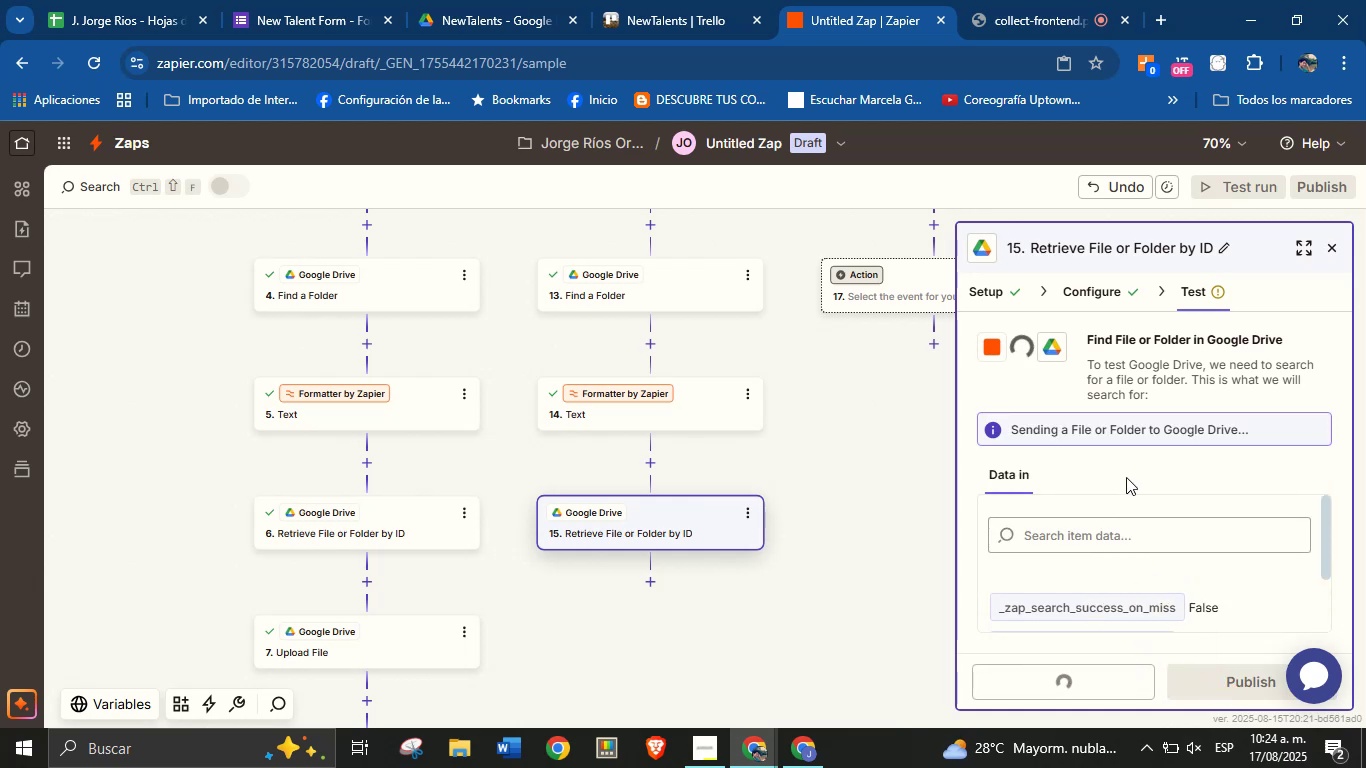 
mouse_move([1070, 492])
 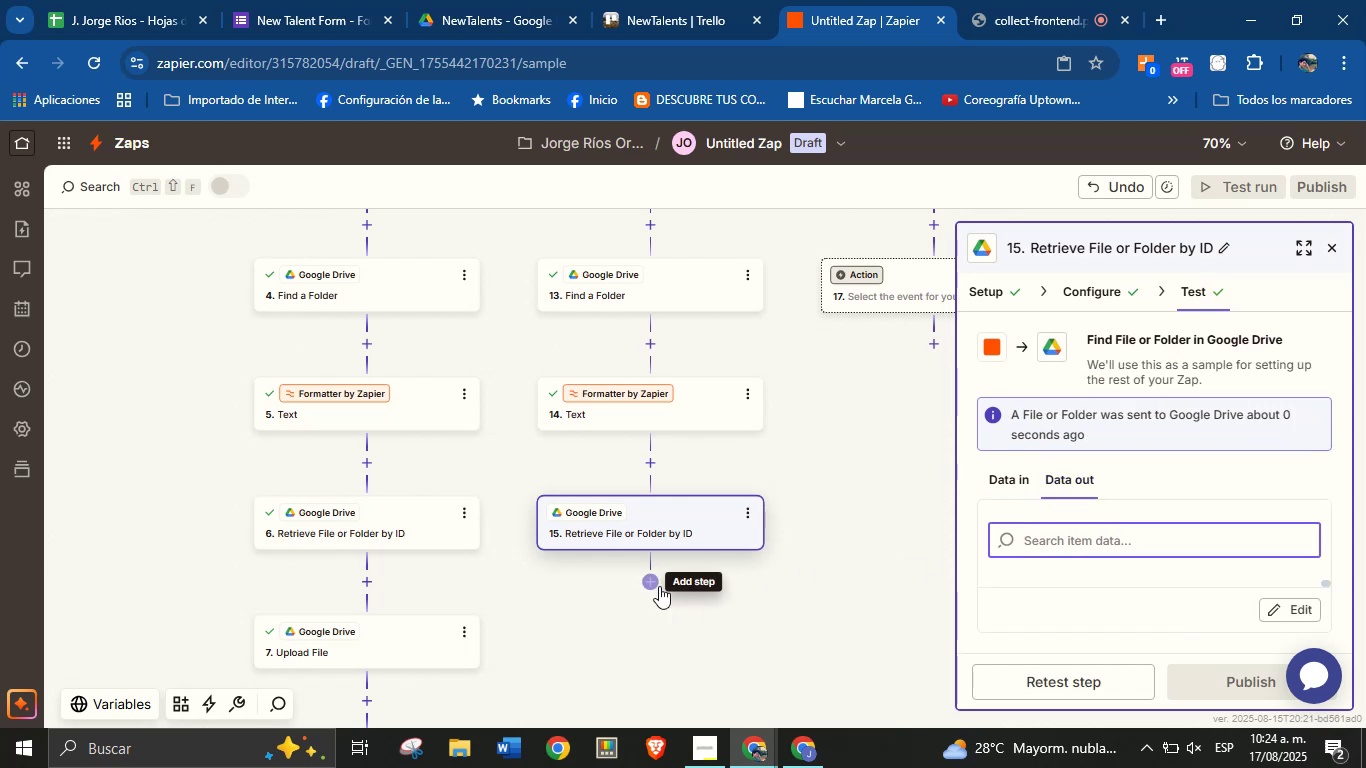 
left_click([655, 583])
 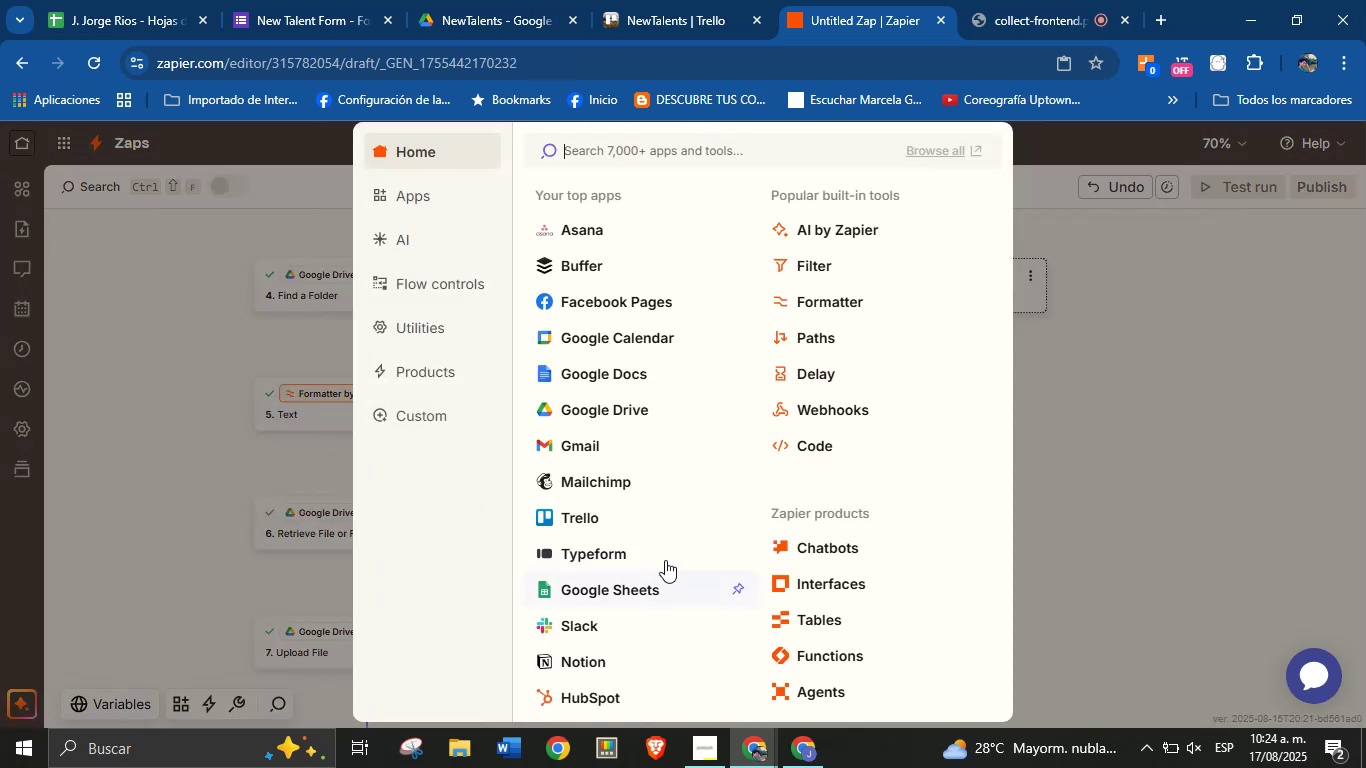 
left_click([585, 408])
 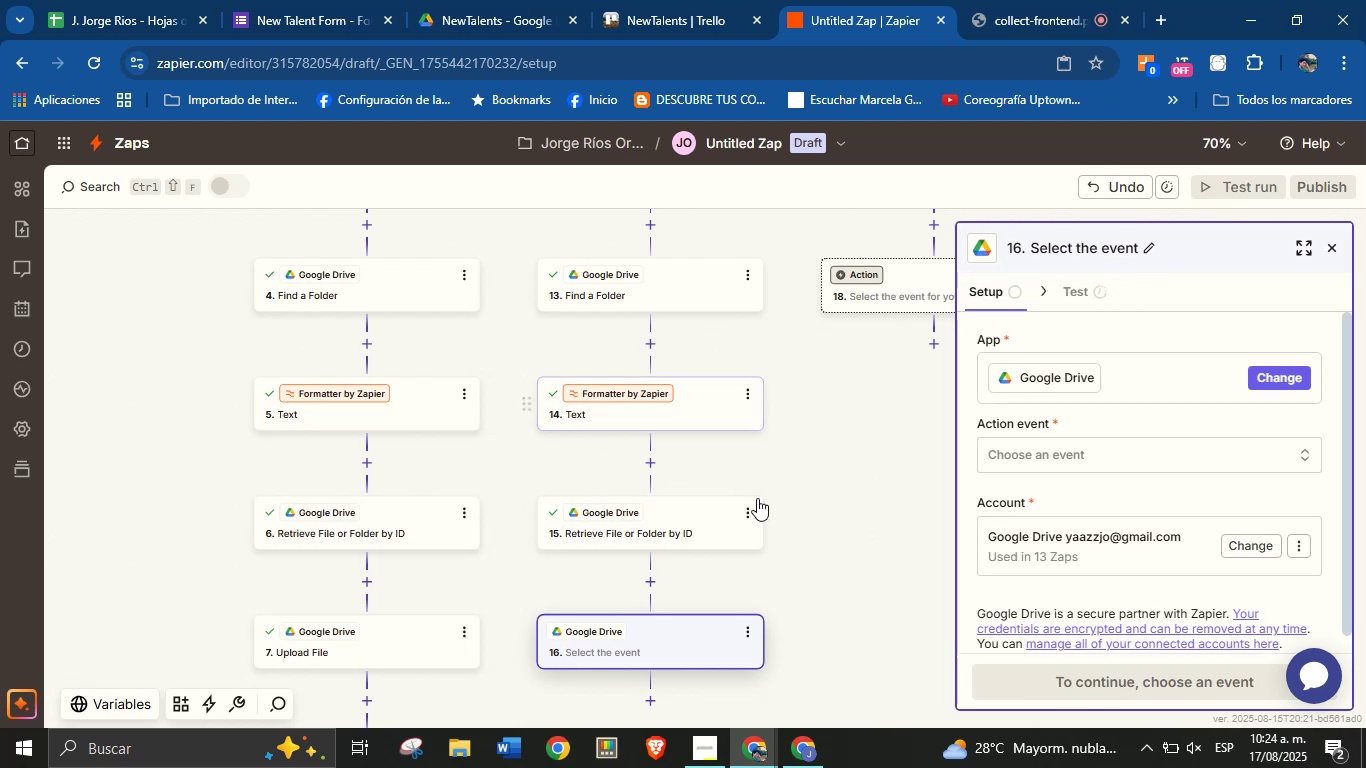 
left_click([1037, 450])
 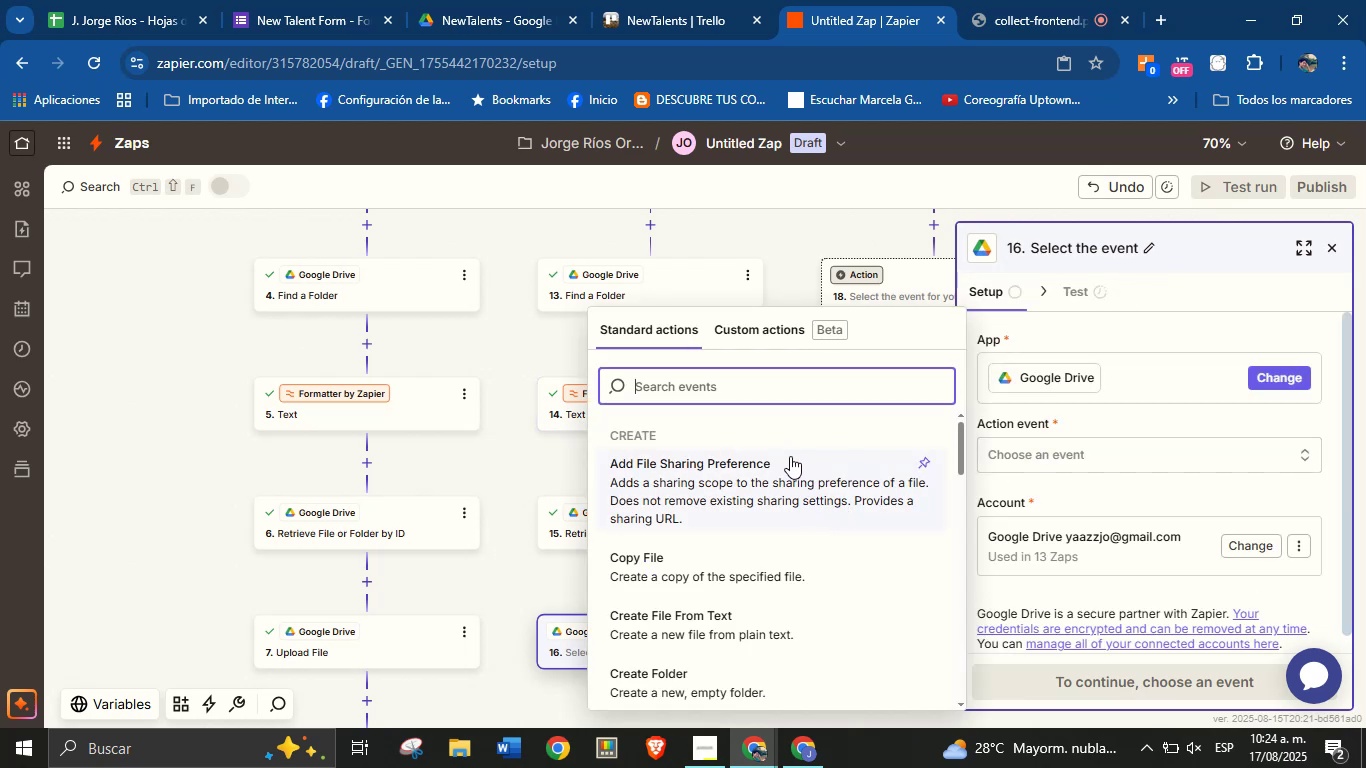 
type(upl)
 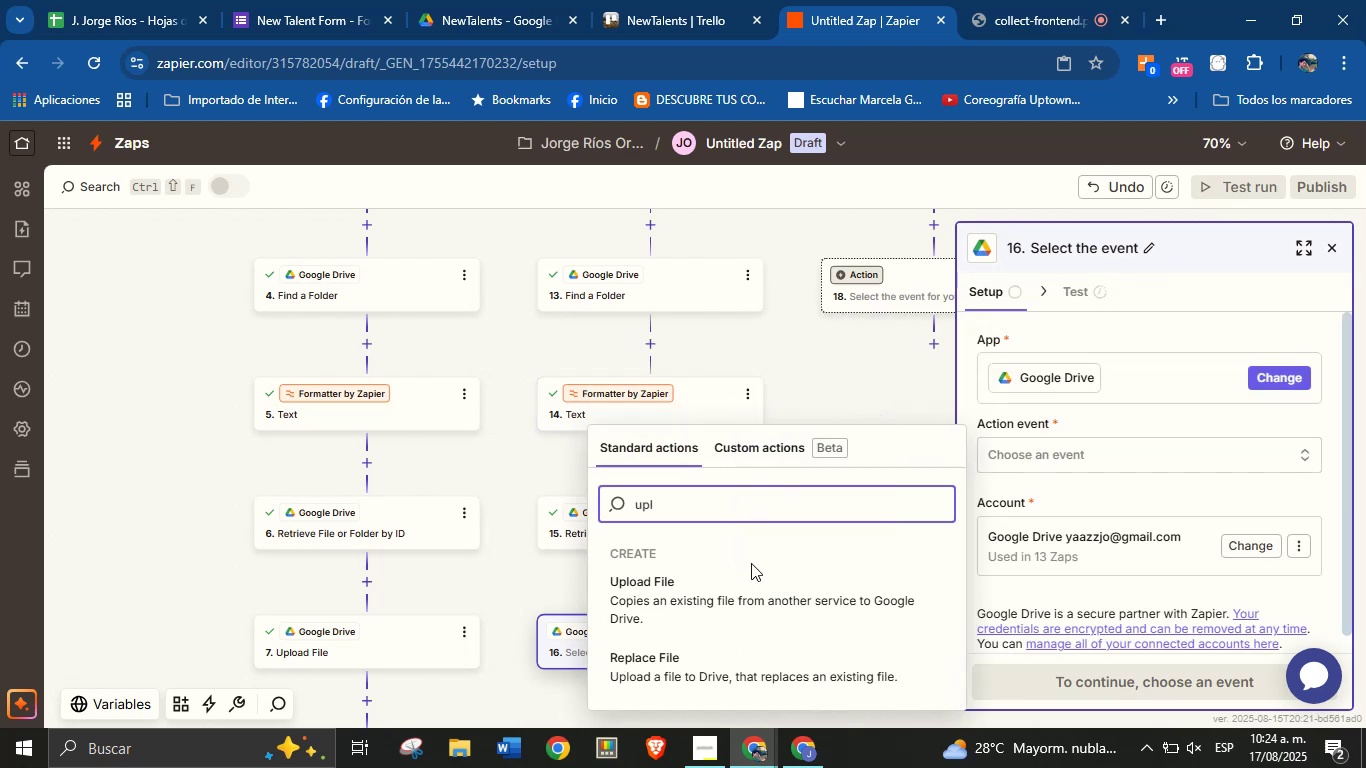 
left_click([751, 607])
 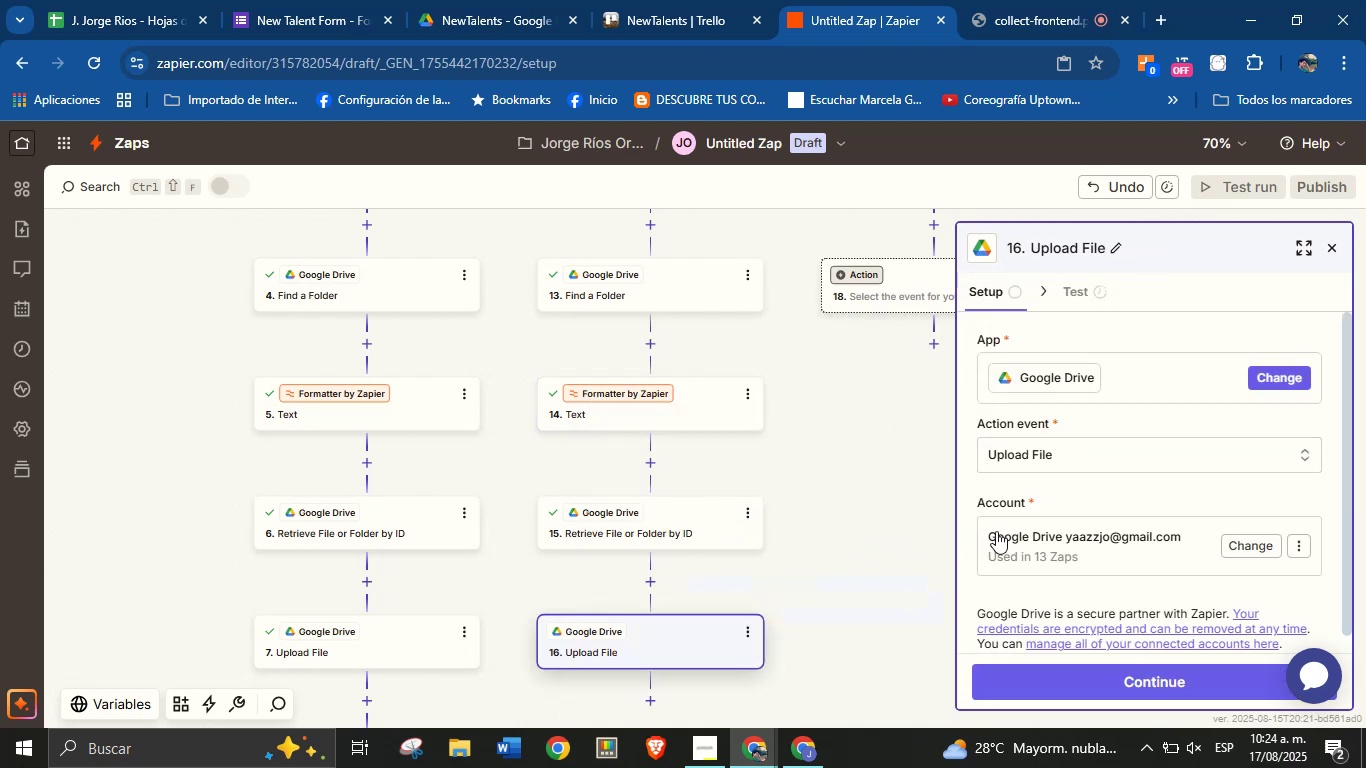 
scroll: coordinate [1064, 512], scroll_direction: down, amount: 3.0
 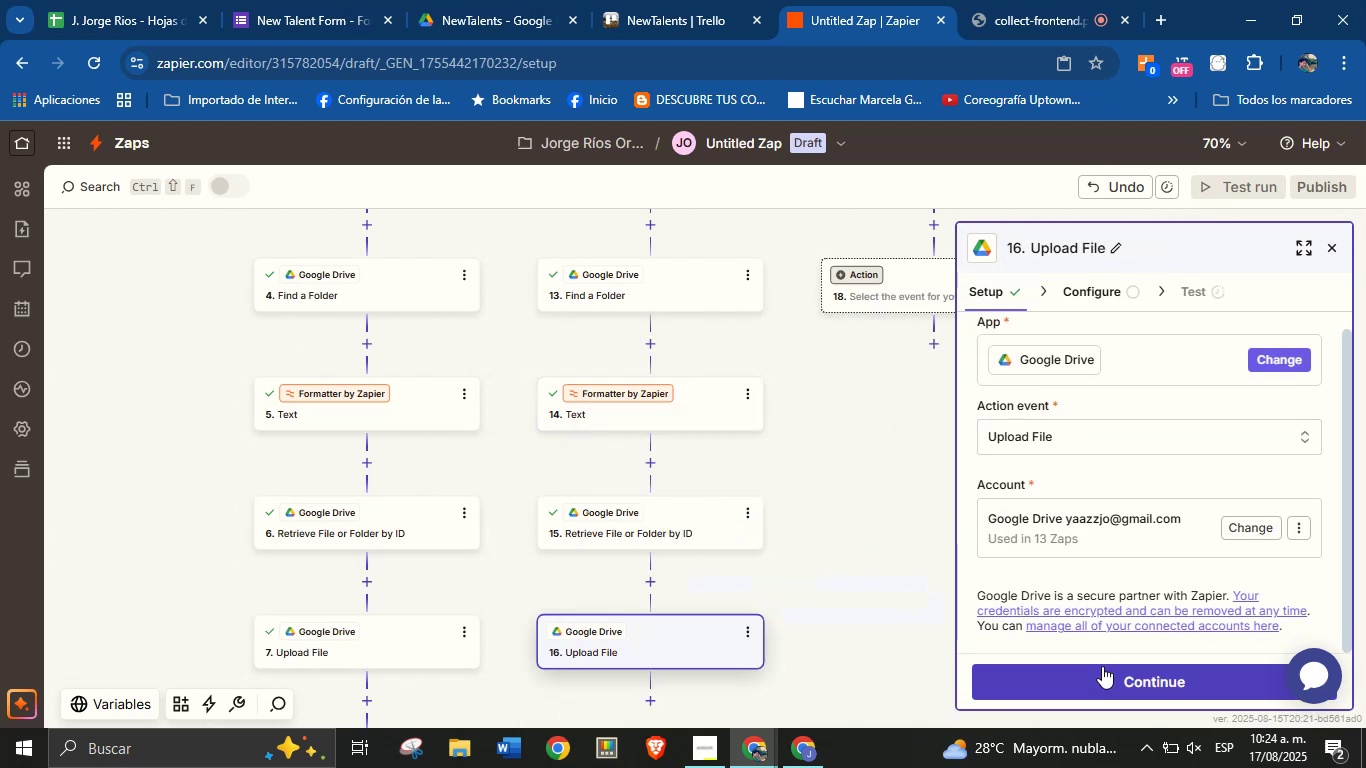 
left_click([1102, 666])
 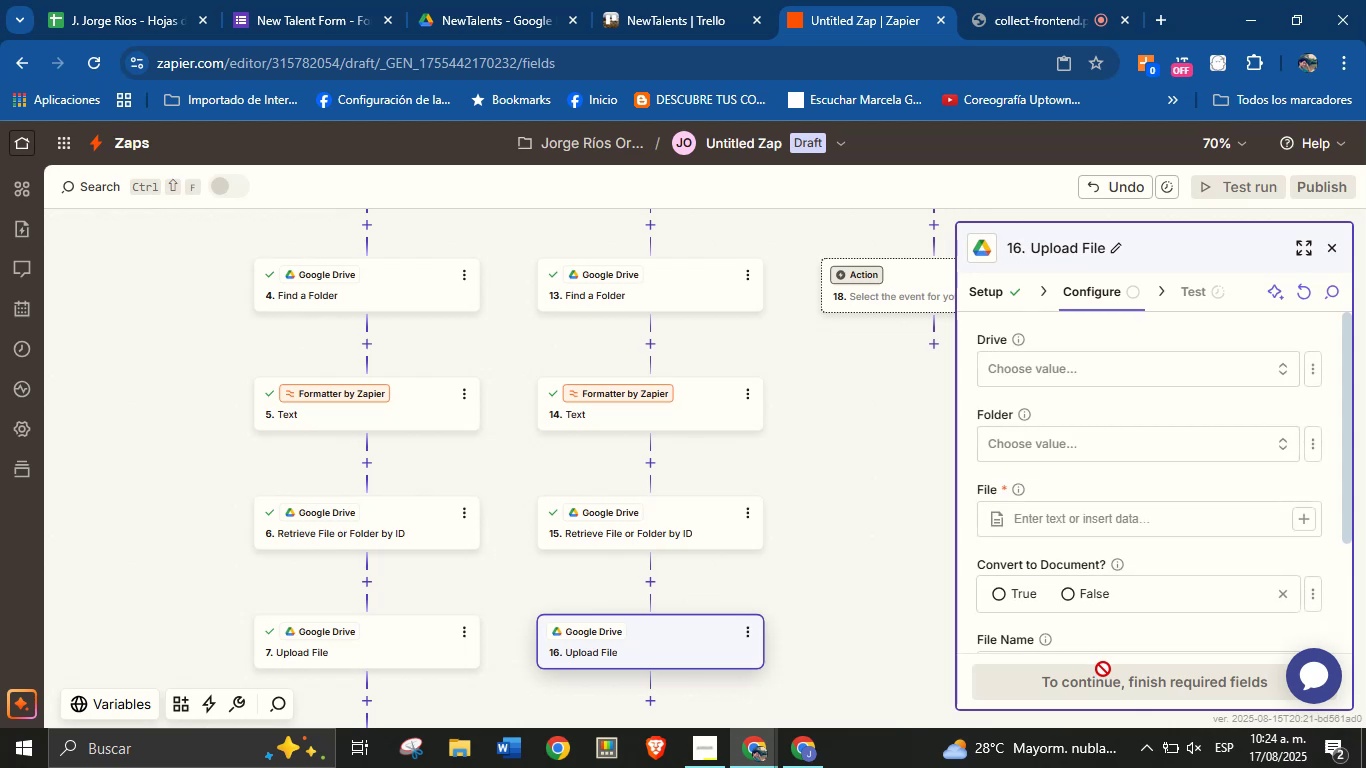 
left_click([1138, 379])
 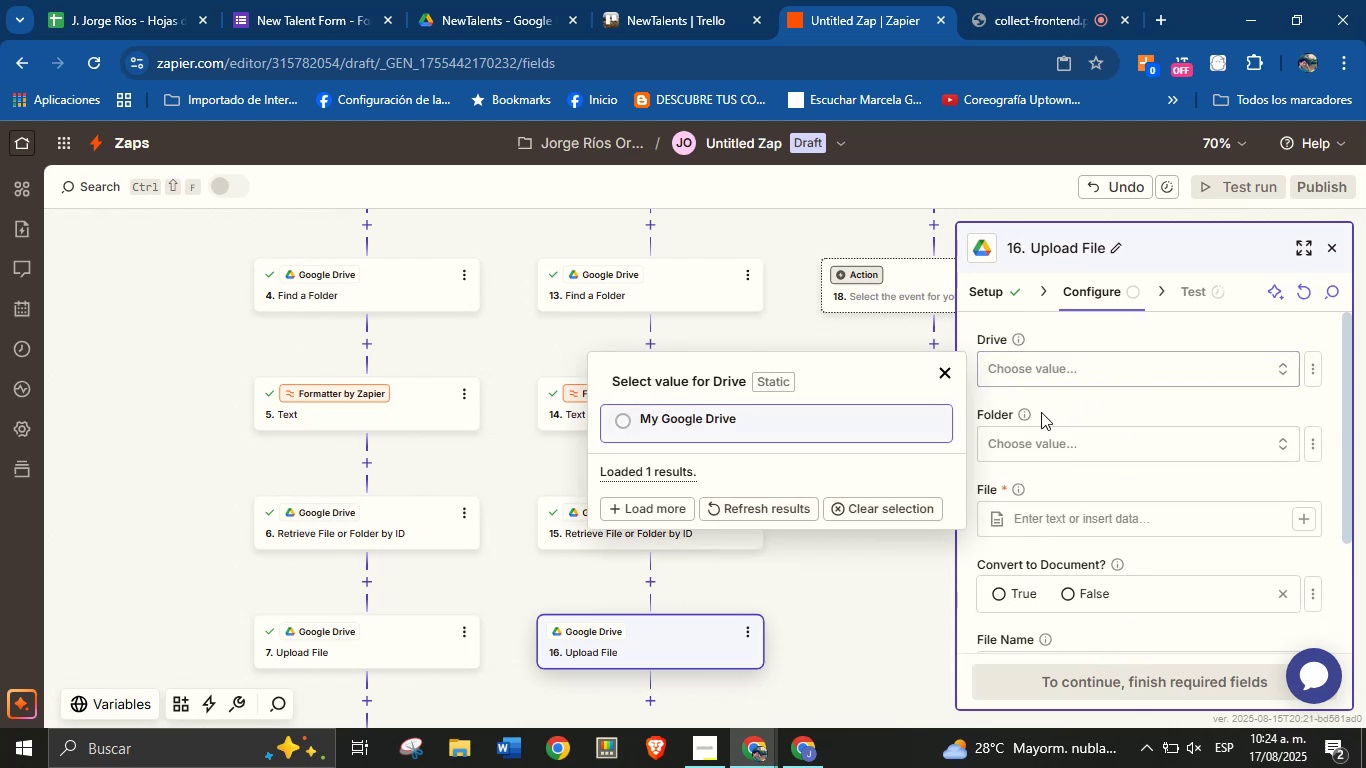 
left_click([899, 426])
 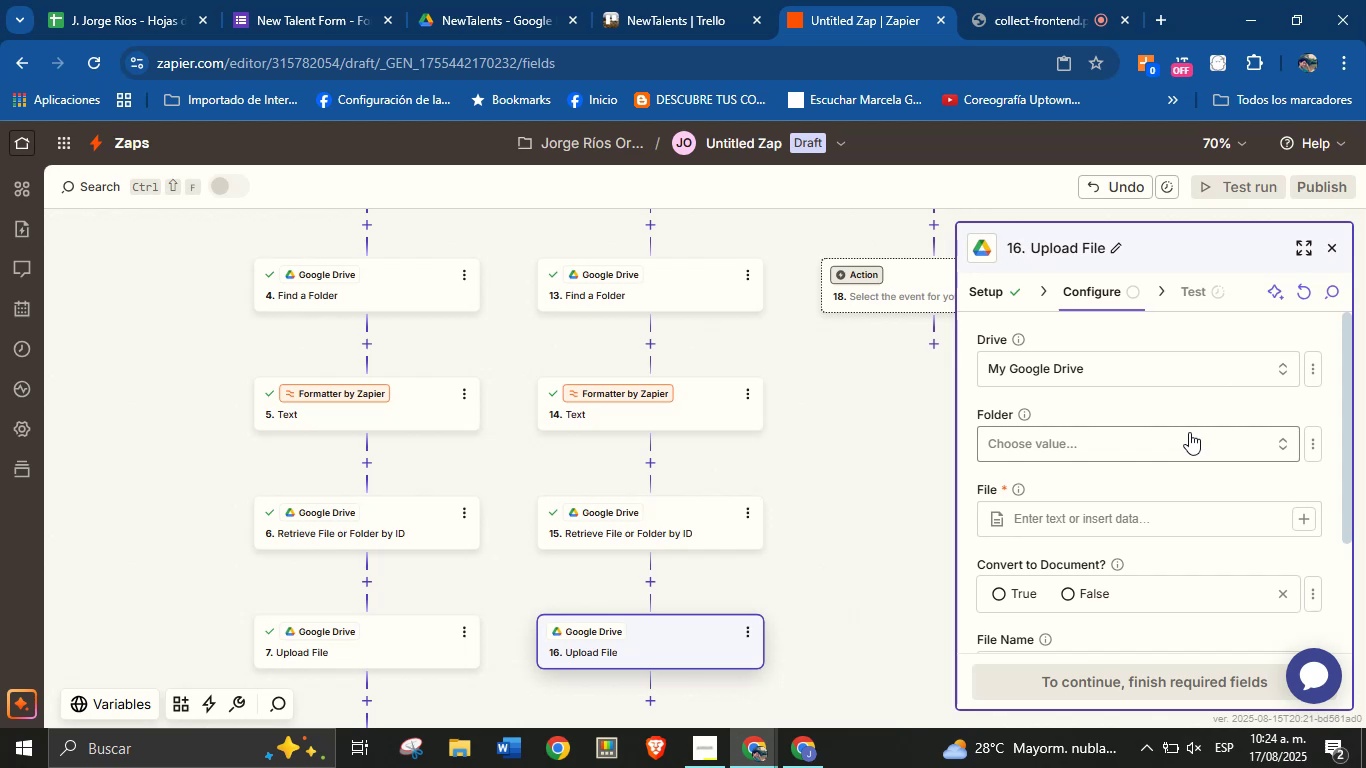 
wait(5.8)
 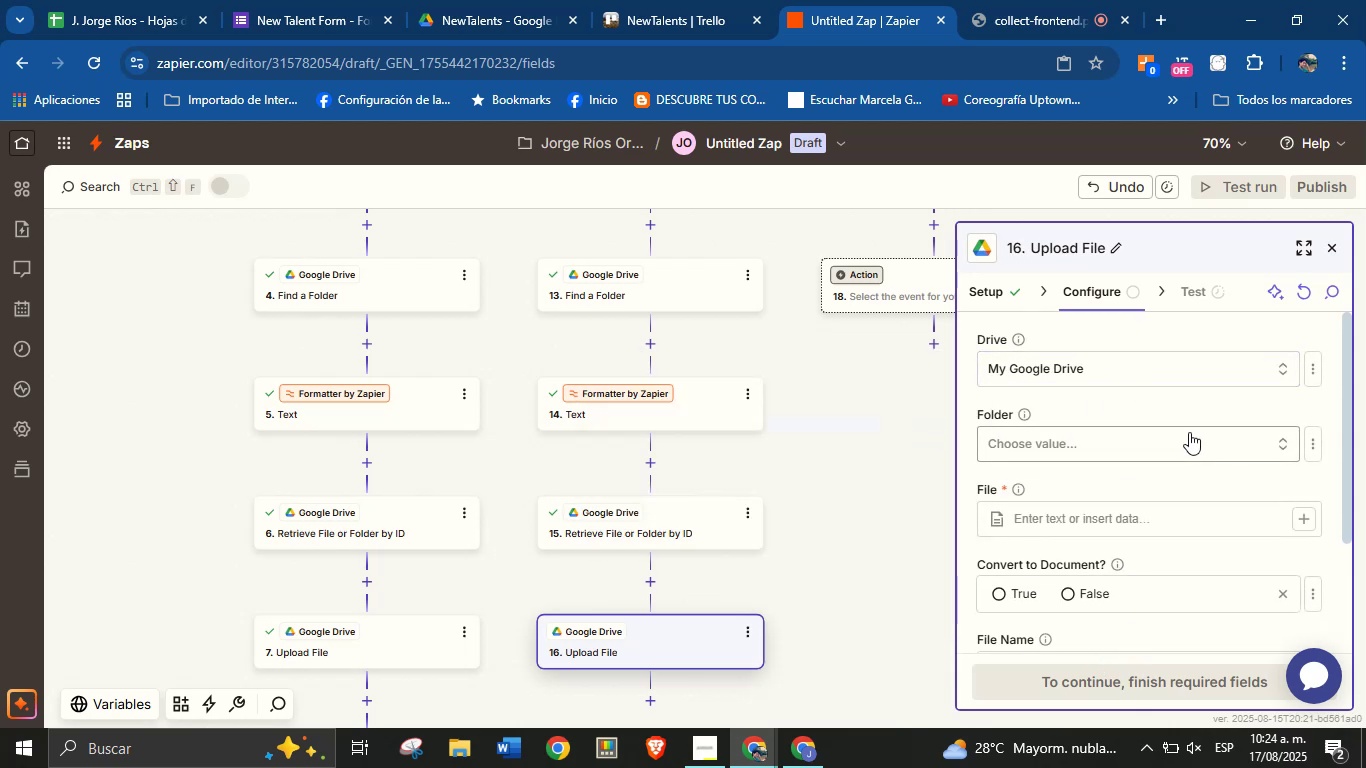 
left_click([1313, 444])
 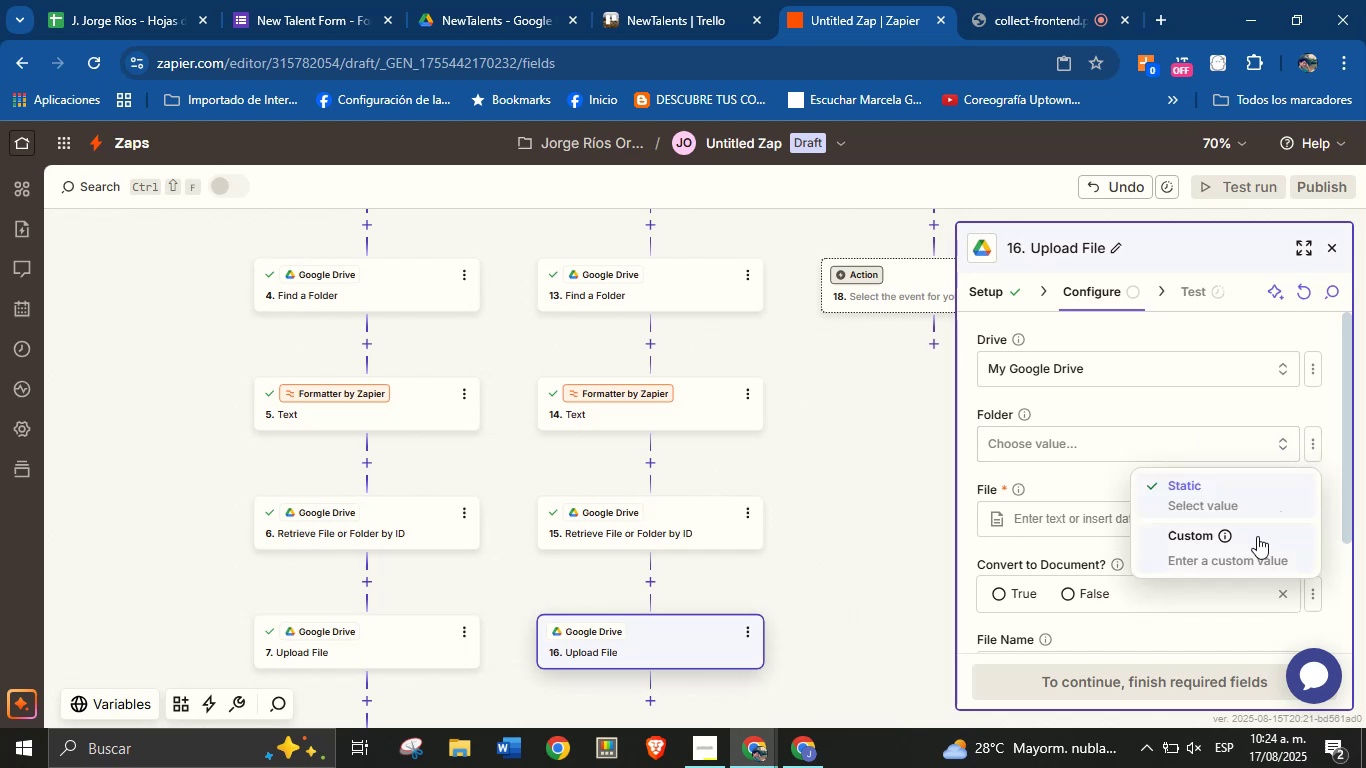 
left_click([1256, 546])
 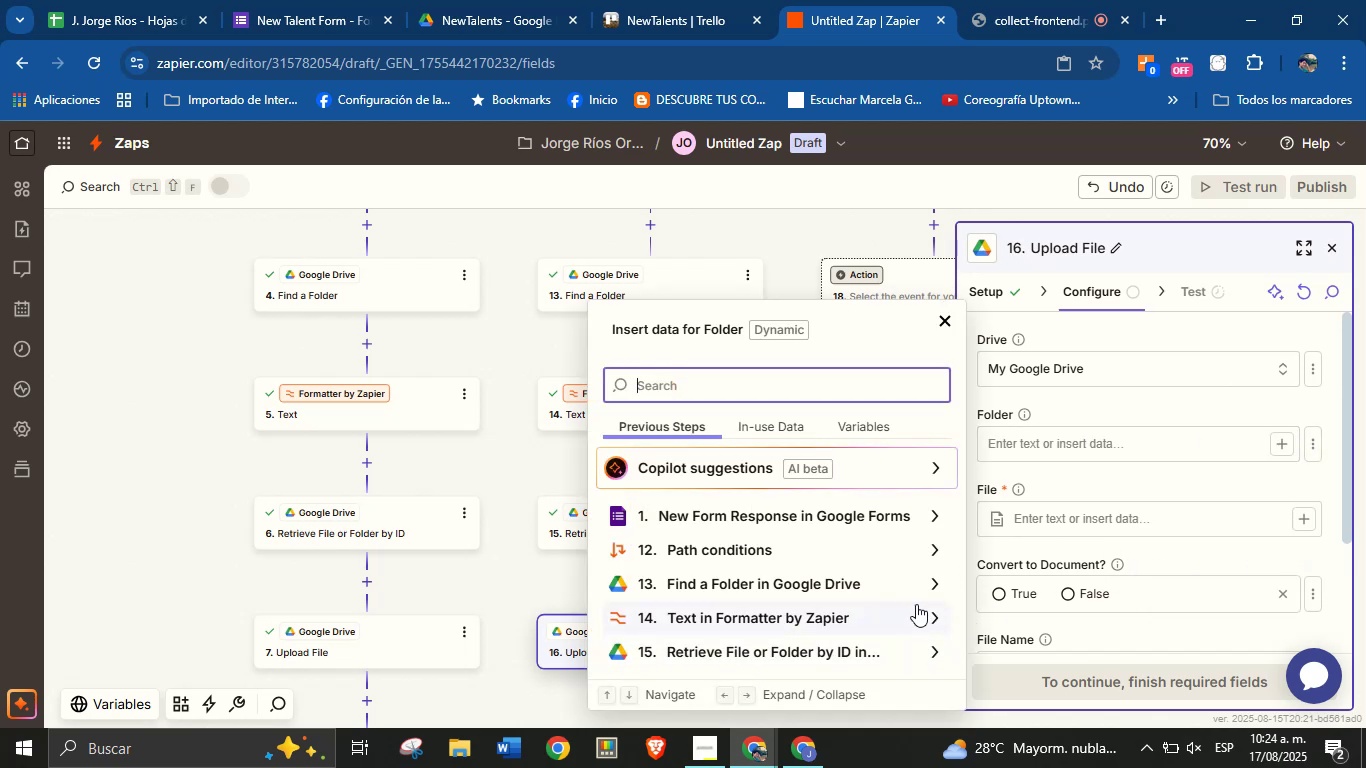 
left_click([936, 585])
 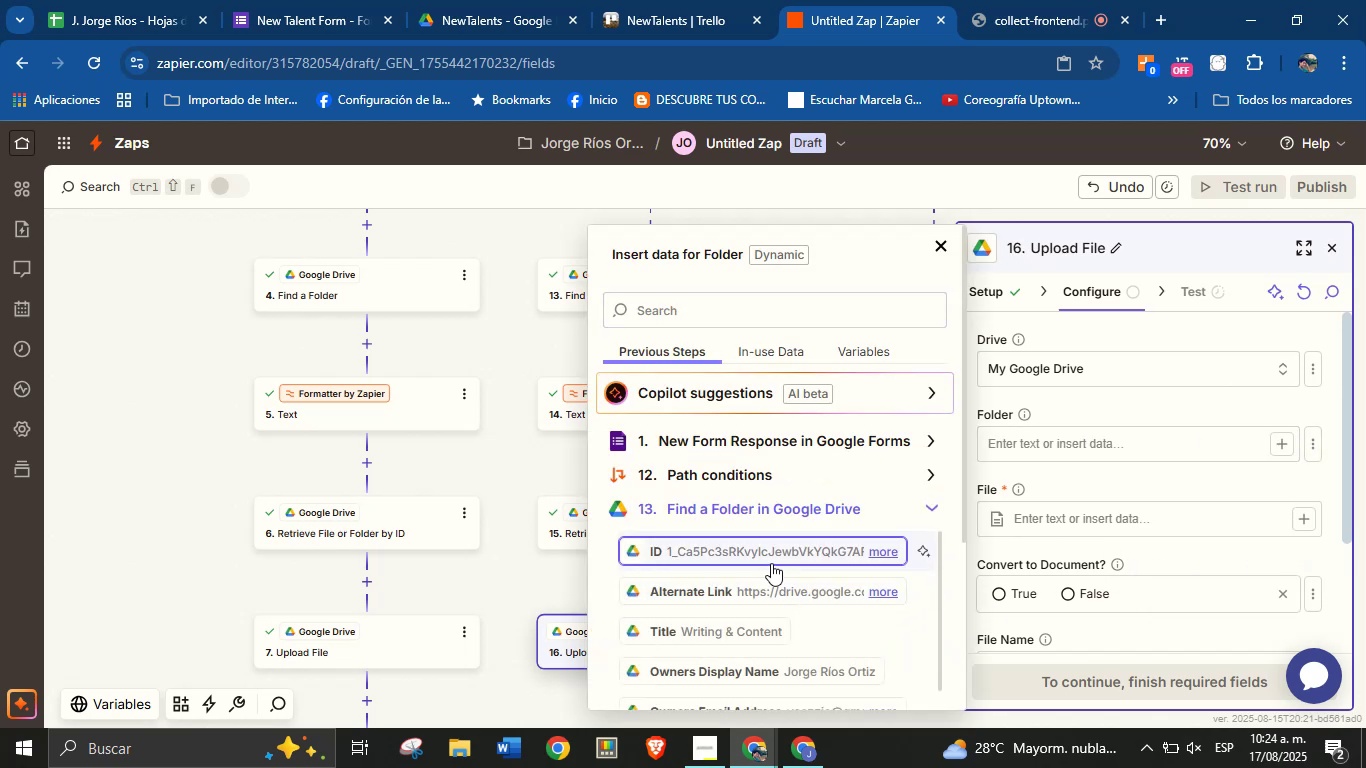 
left_click([772, 559])
 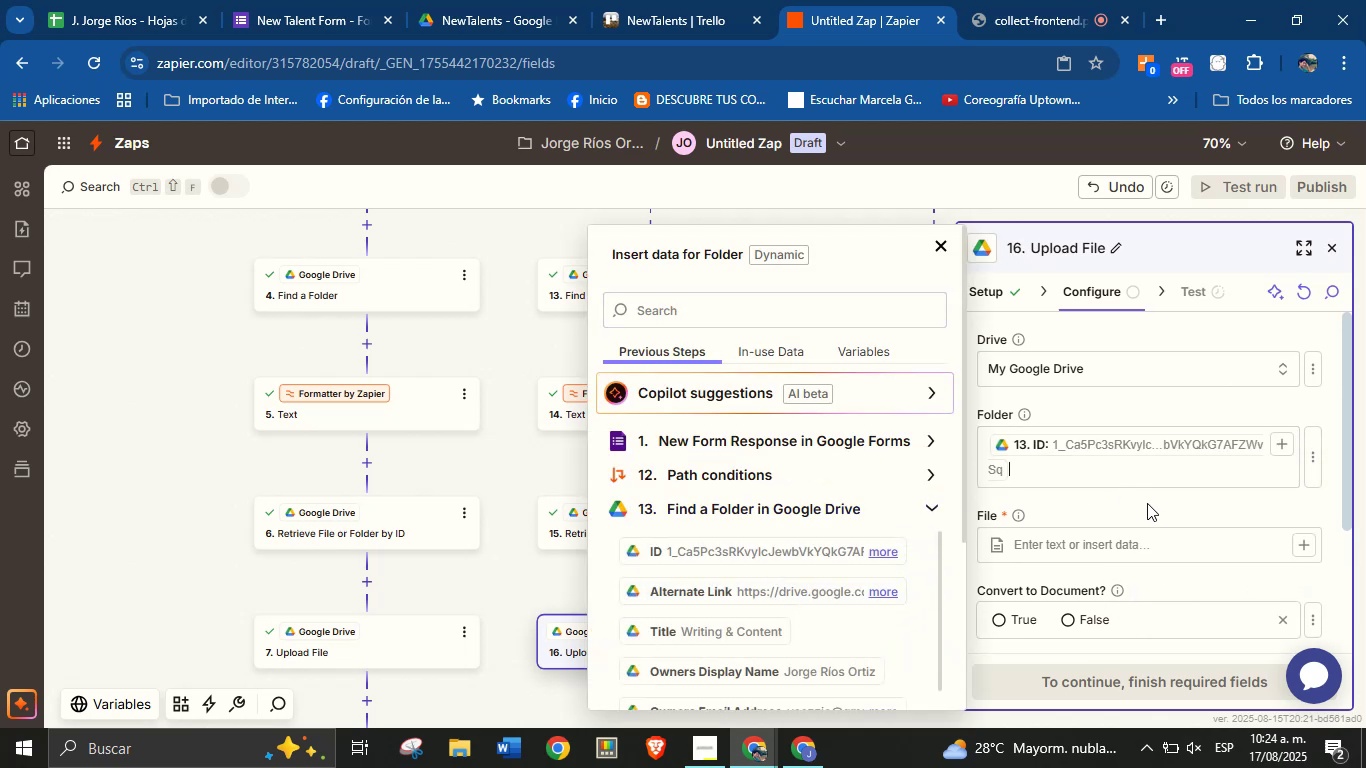 
left_click([1147, 508])
 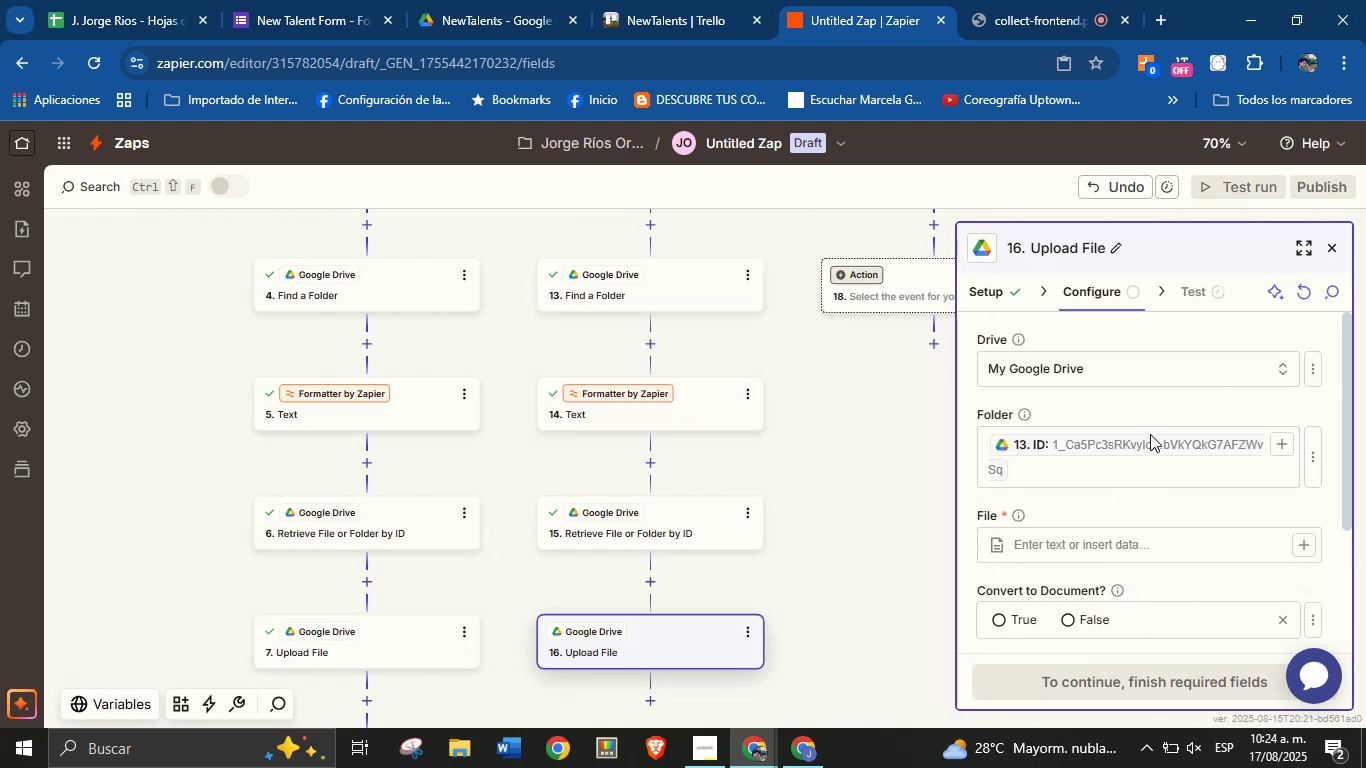 
scroll: coordinate [1161, 427], scroll_direction: down, amount: 1.0
 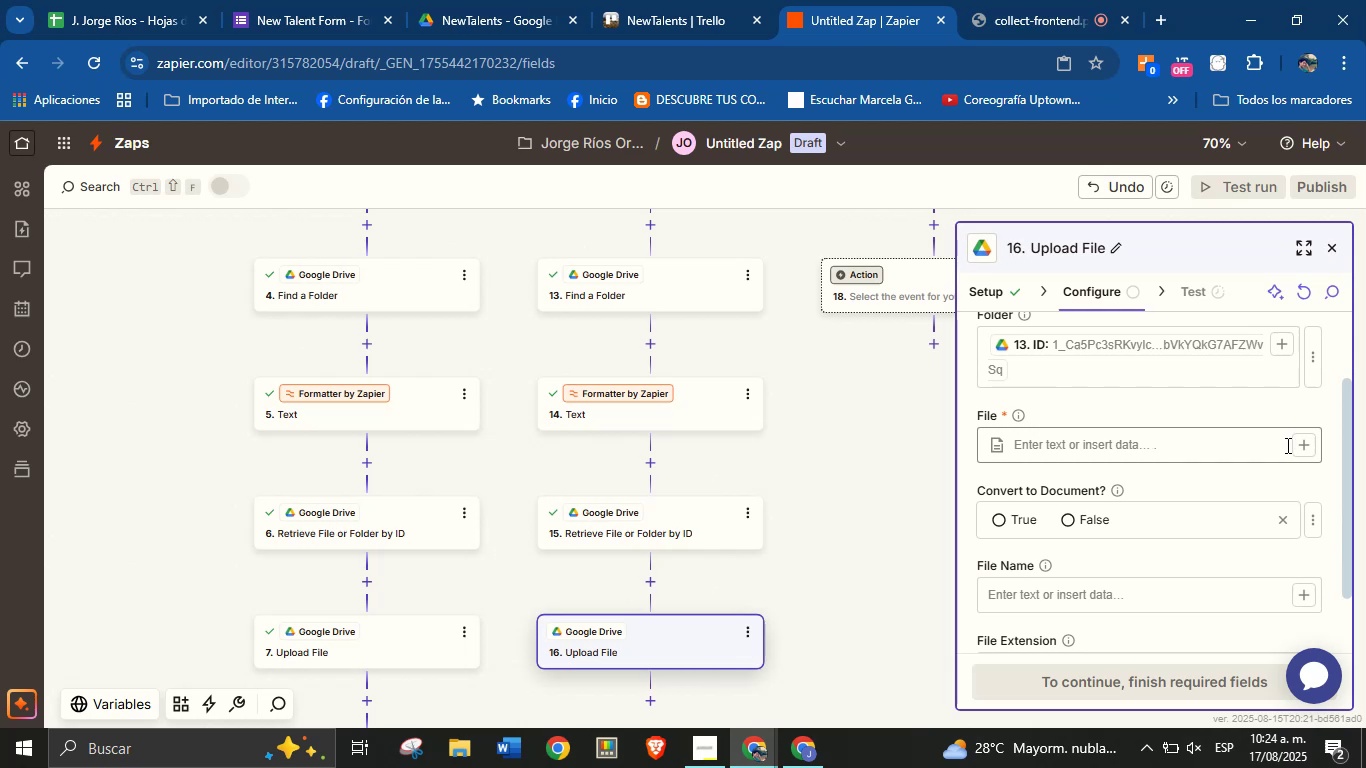 
left_click([1297, 446])
 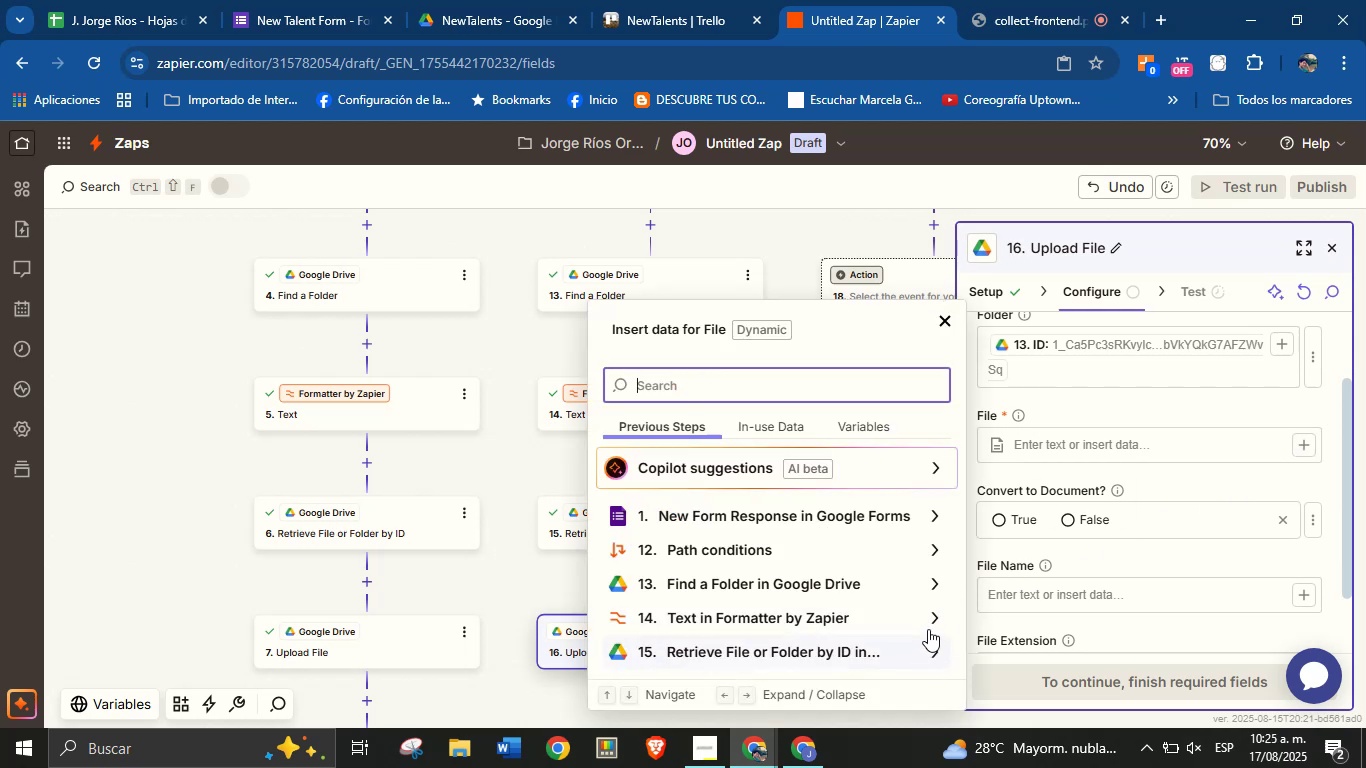 
left_click([934, 645])
 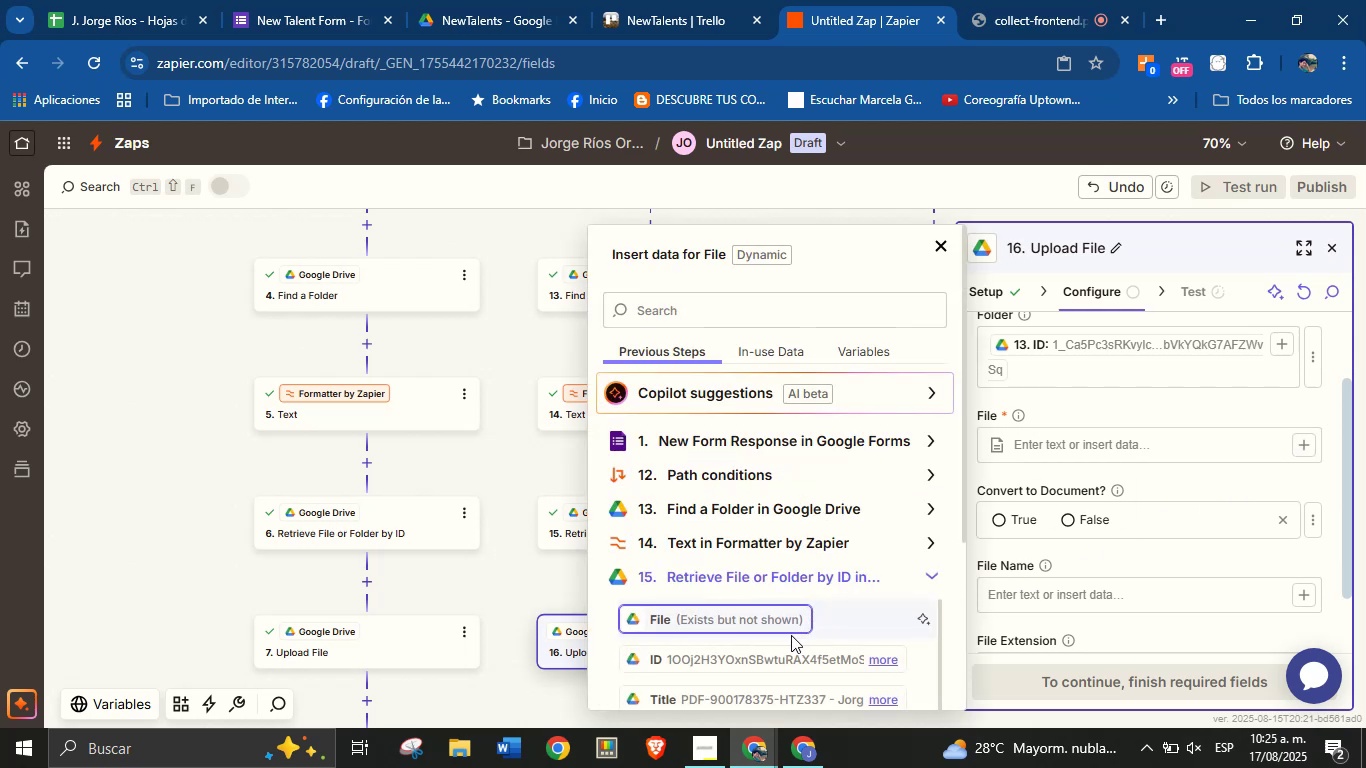 
left_click([782, 620])
 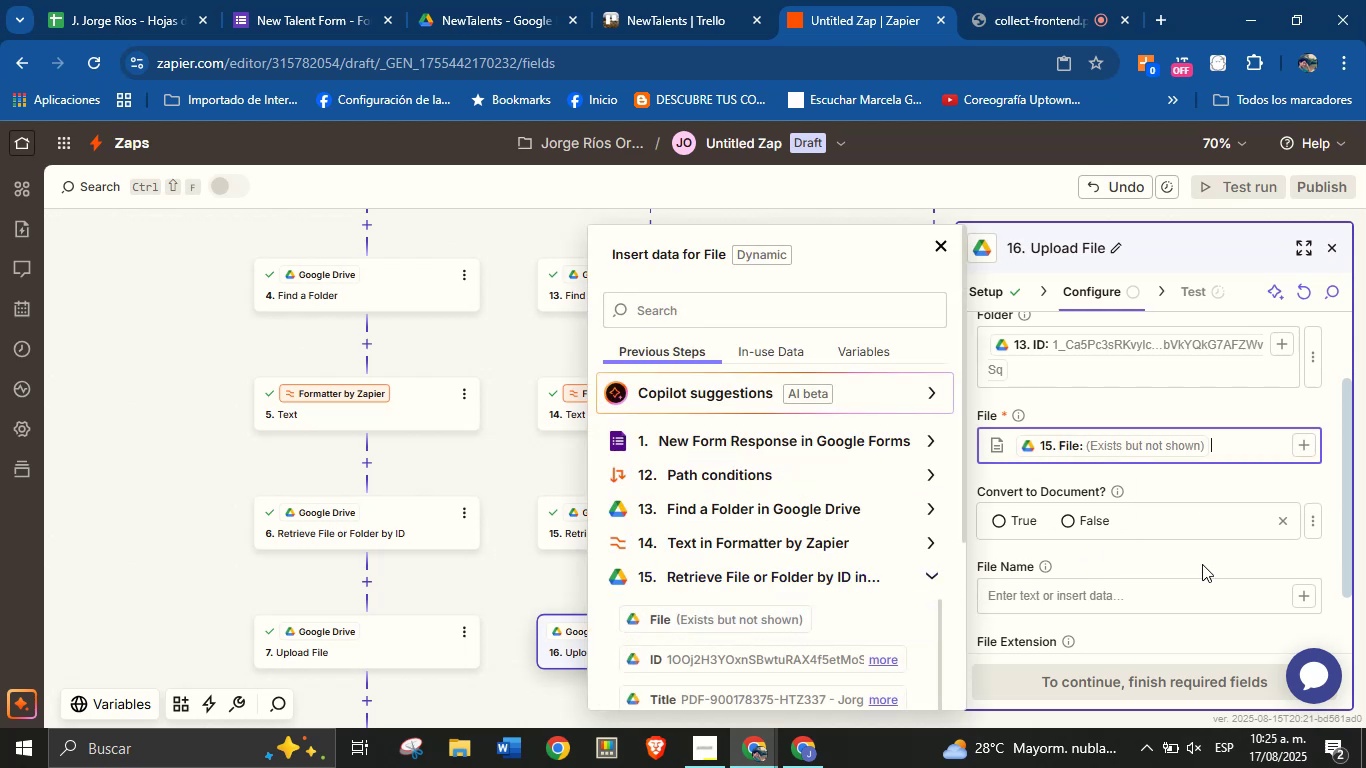 
left_click([1202, 564])
 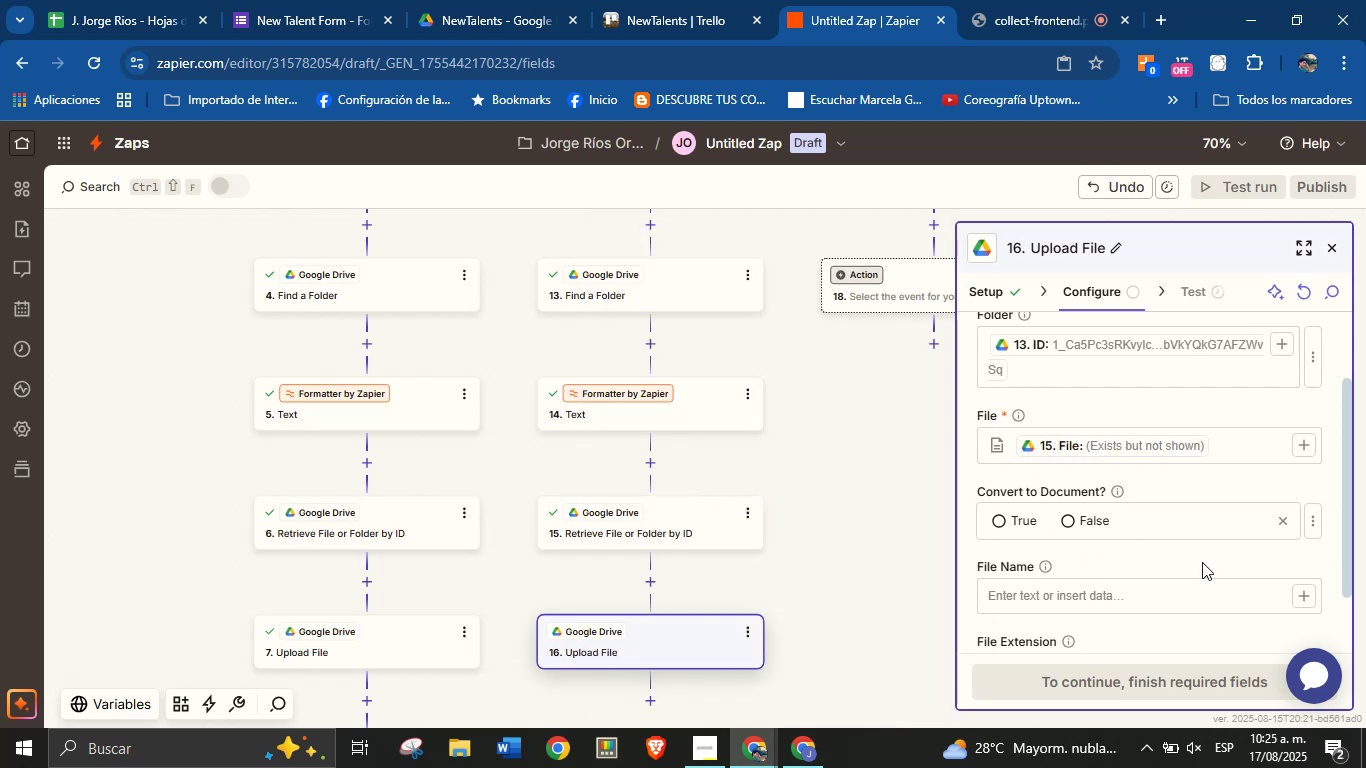 
scroll: coordinate [1175, 611], scroll_direction: down, amount: 14.0
 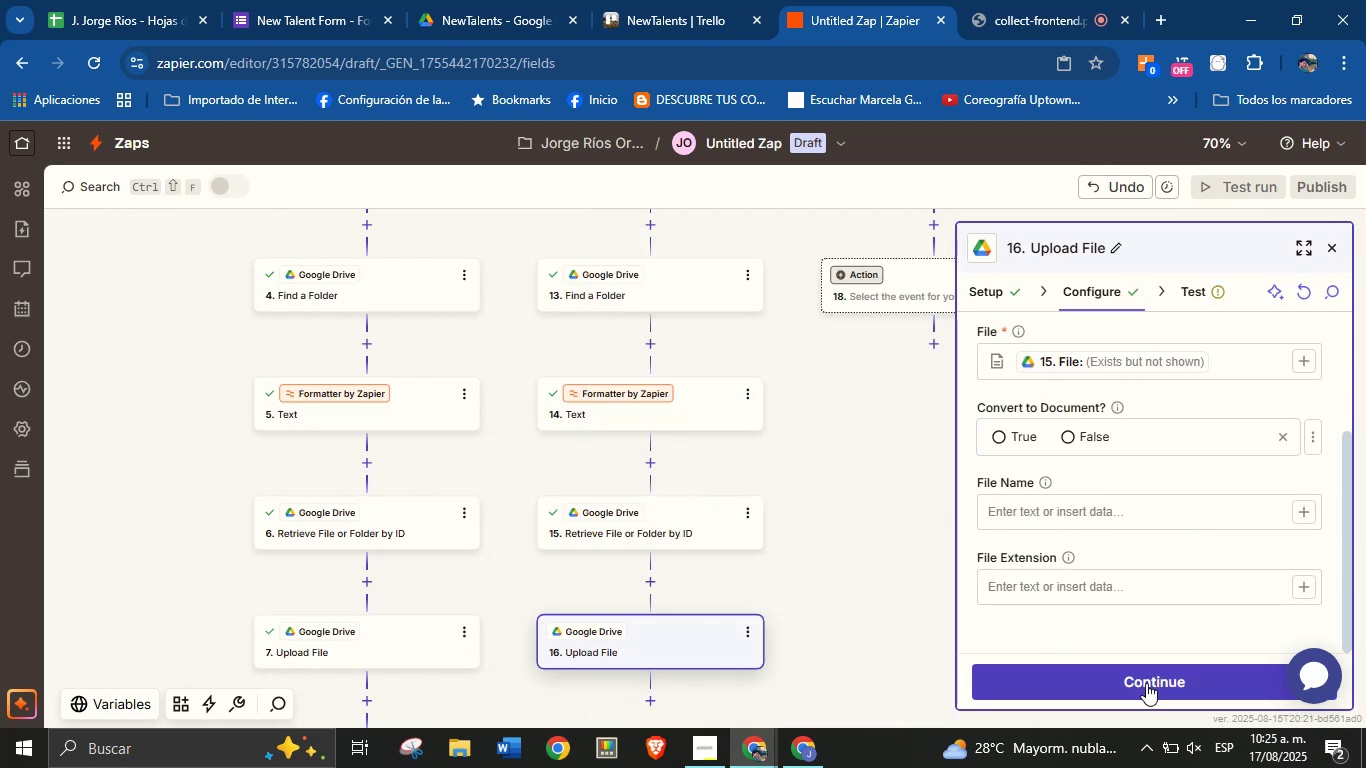 
left_click([1146, 683])
 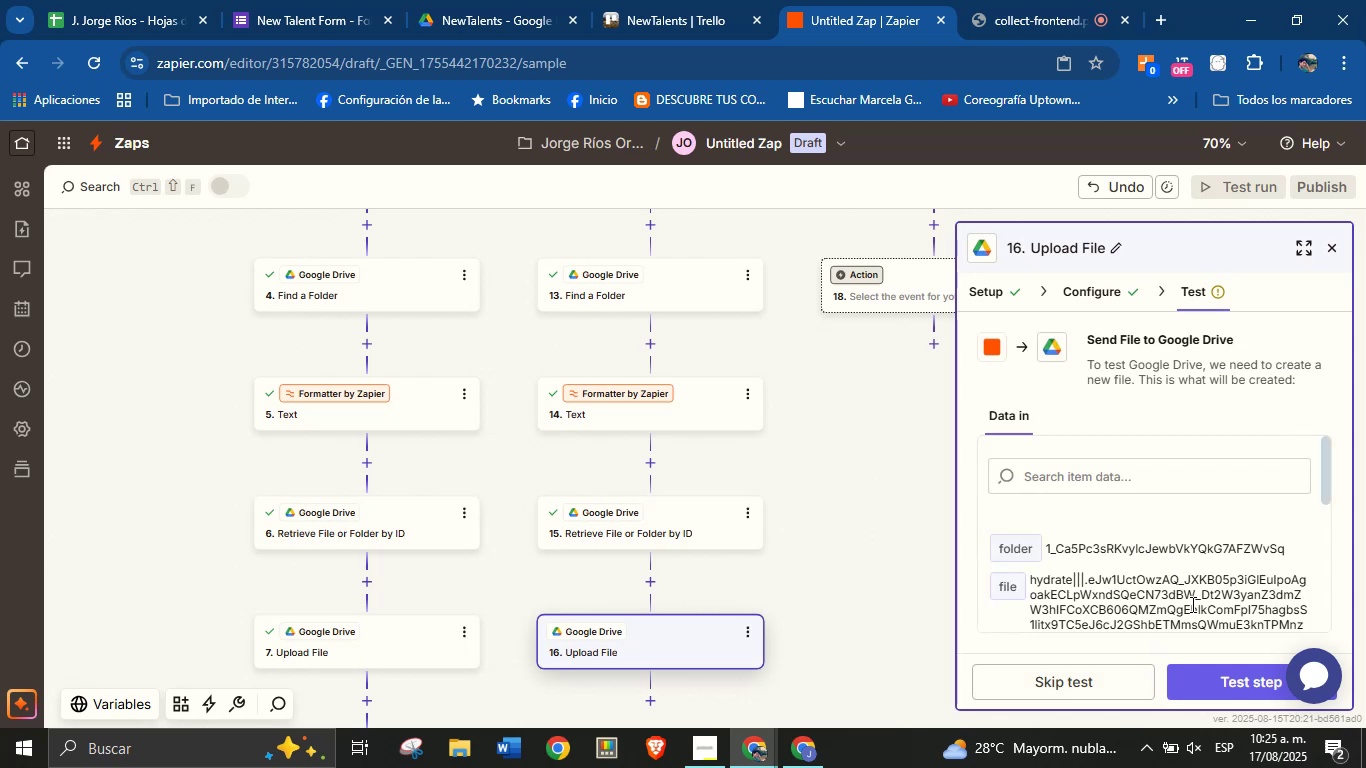 
scroll: coordinate [1194, 479], scroll_direction: down, amount: 9.0
 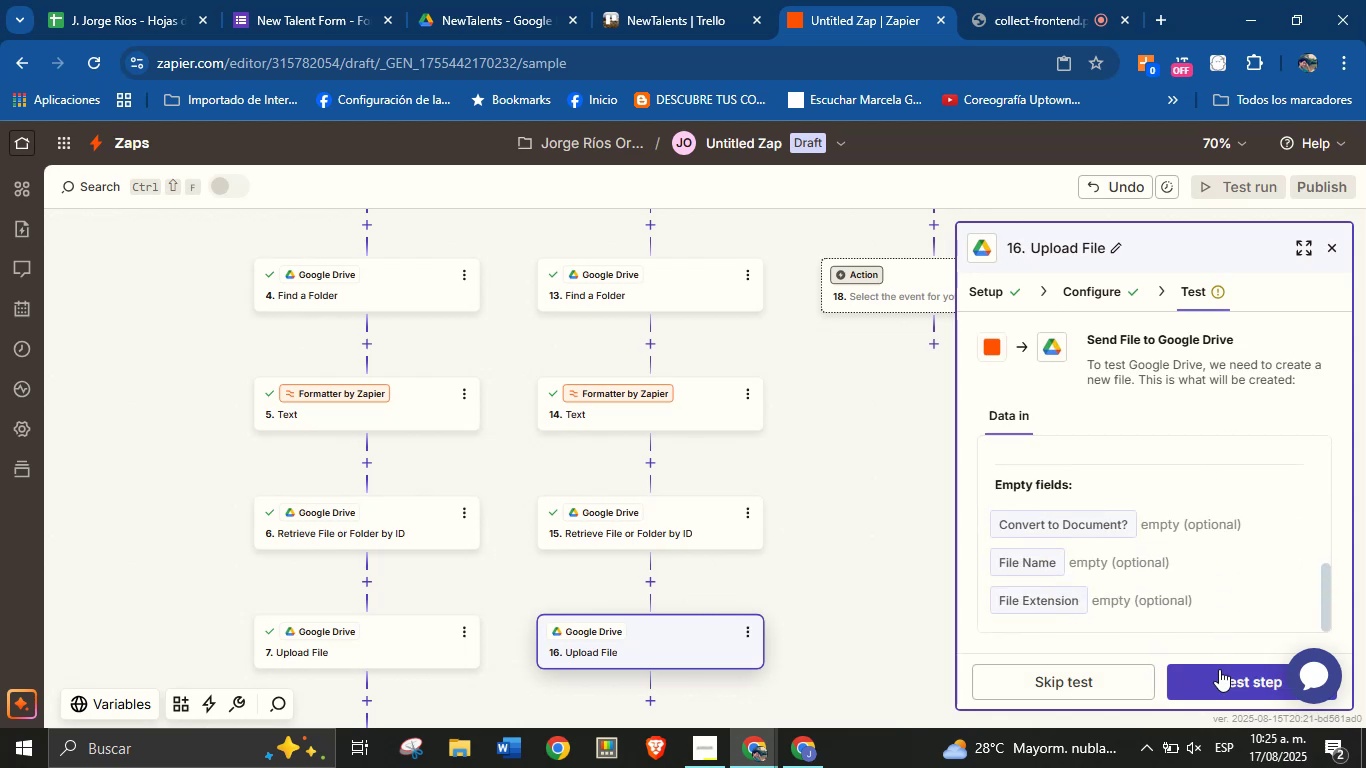 
left_click([1219, 669])
 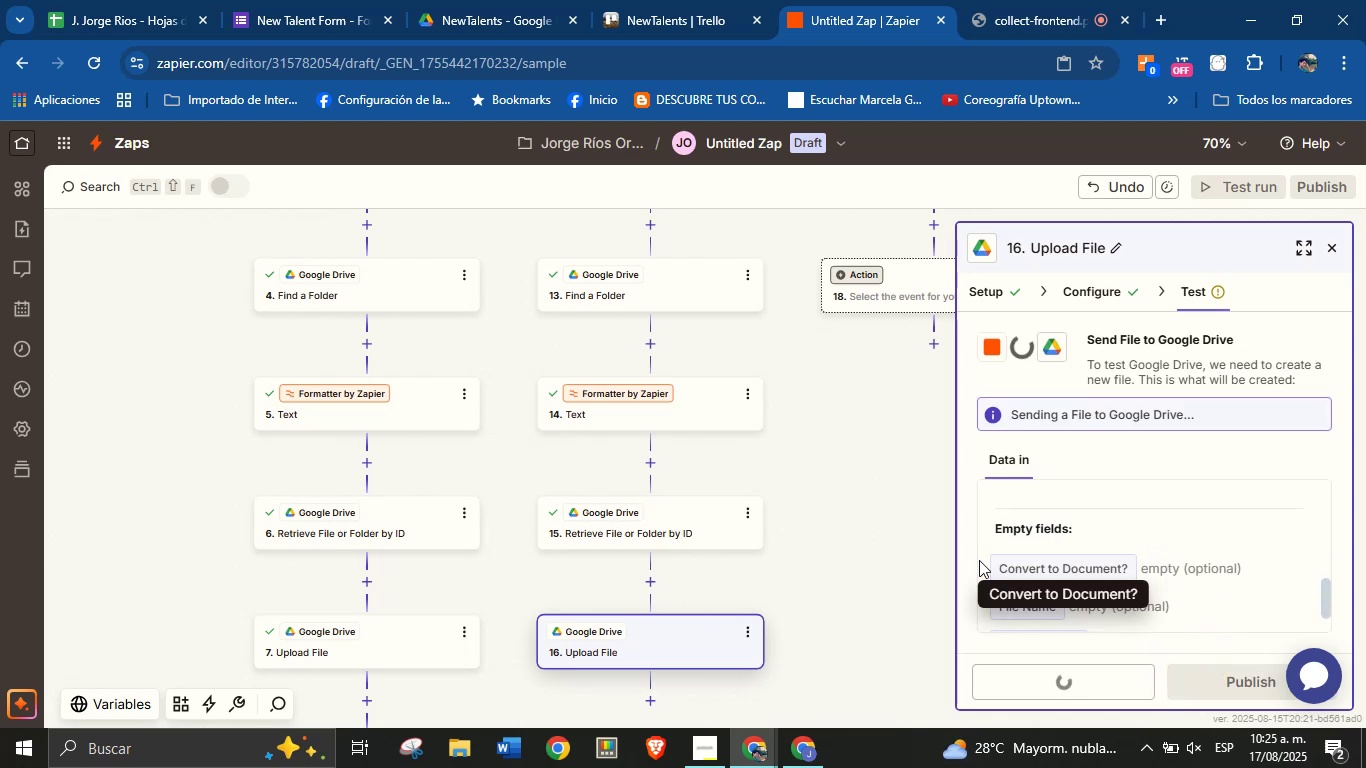 
left_click_drag(start_coordinate=[876, 575], to_coordinate=[866, 467])
 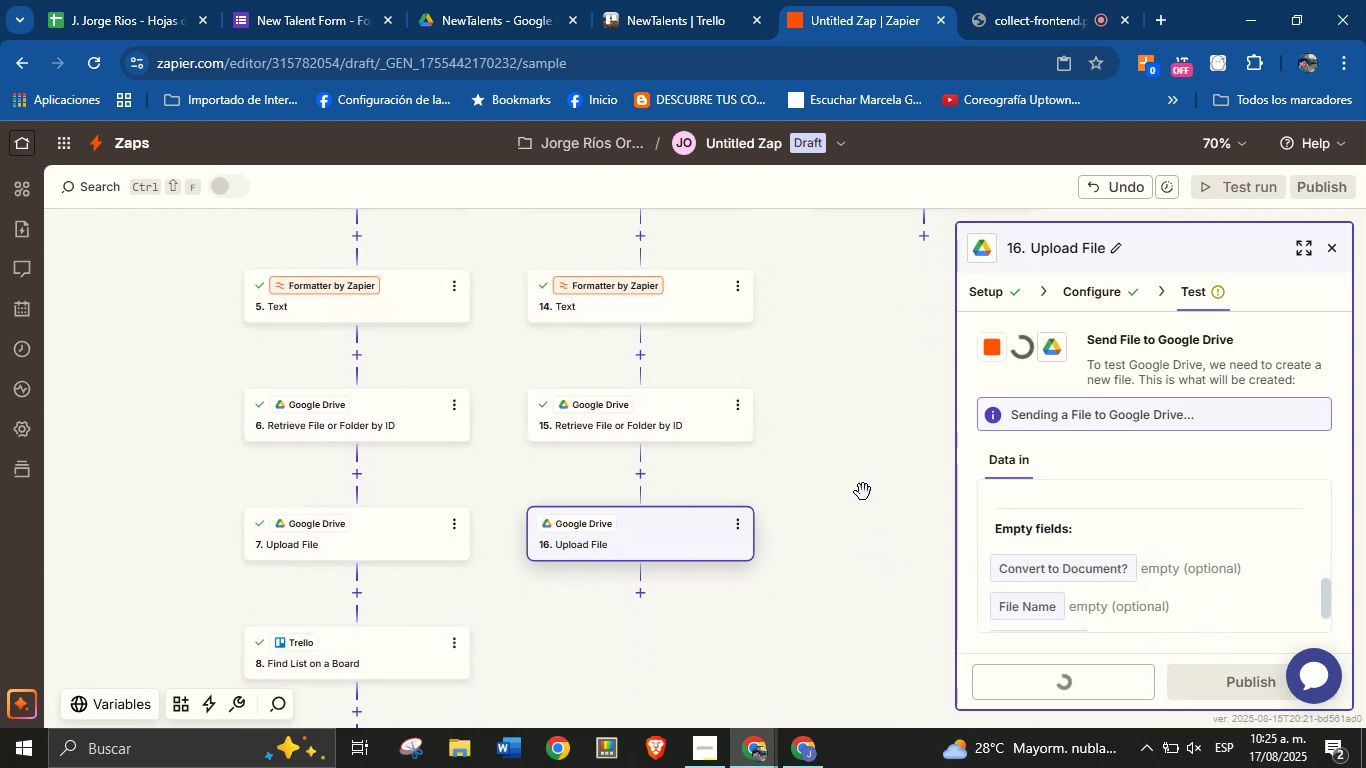 
left_click_drag(start_coordinate=[860, 524], to_coordinate=[845, 470])
 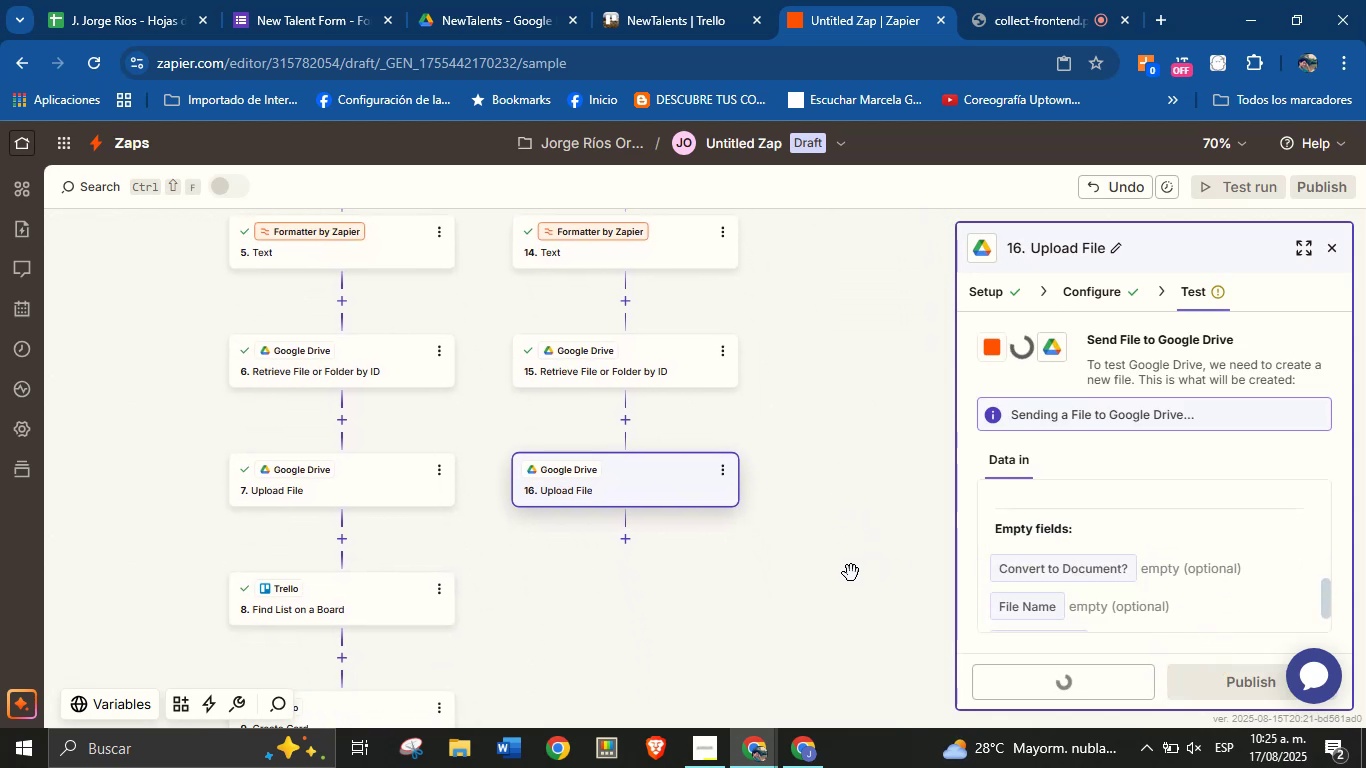 
left_click_drag(start_coordinate=[847, 568], to_coordinate=[835, 541])
 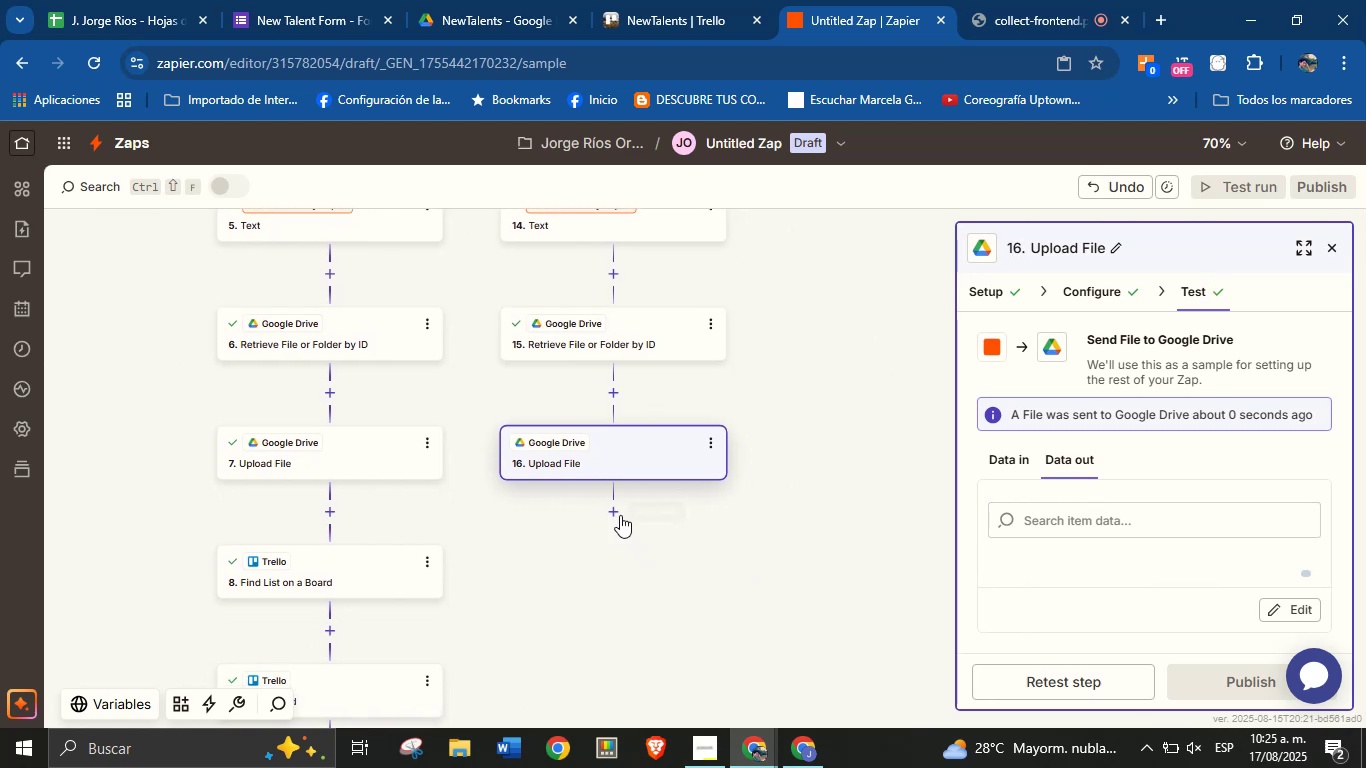 
left_click([614, 511])
 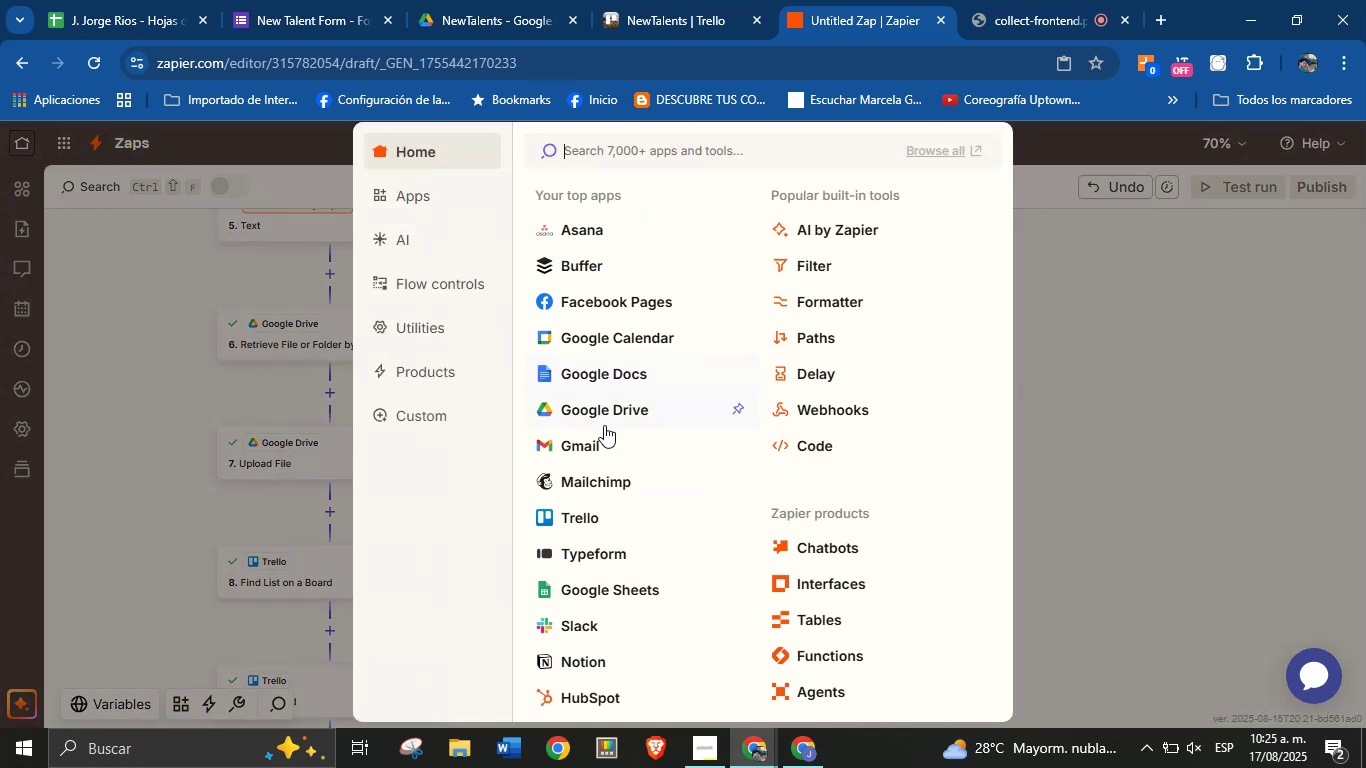 
left_click([564, 519])
 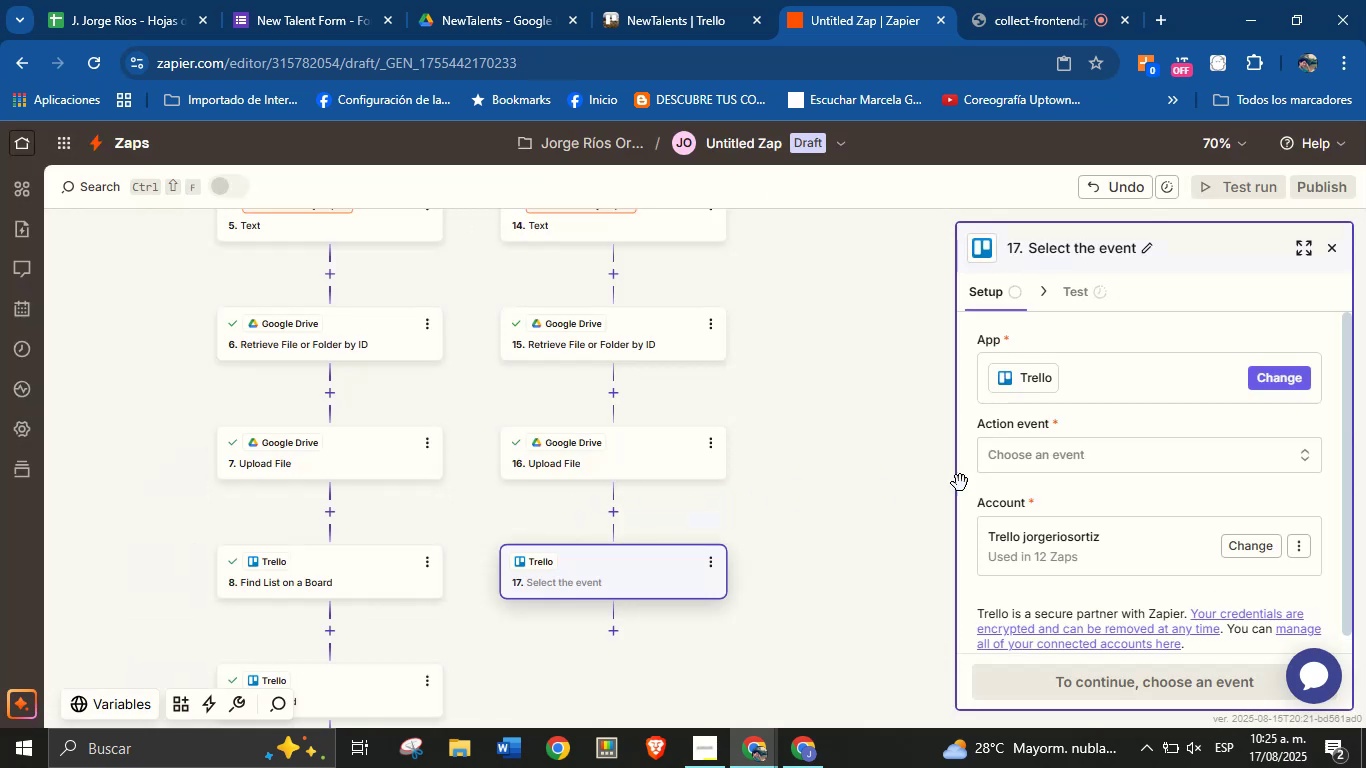 
left_click([1073, 461])
 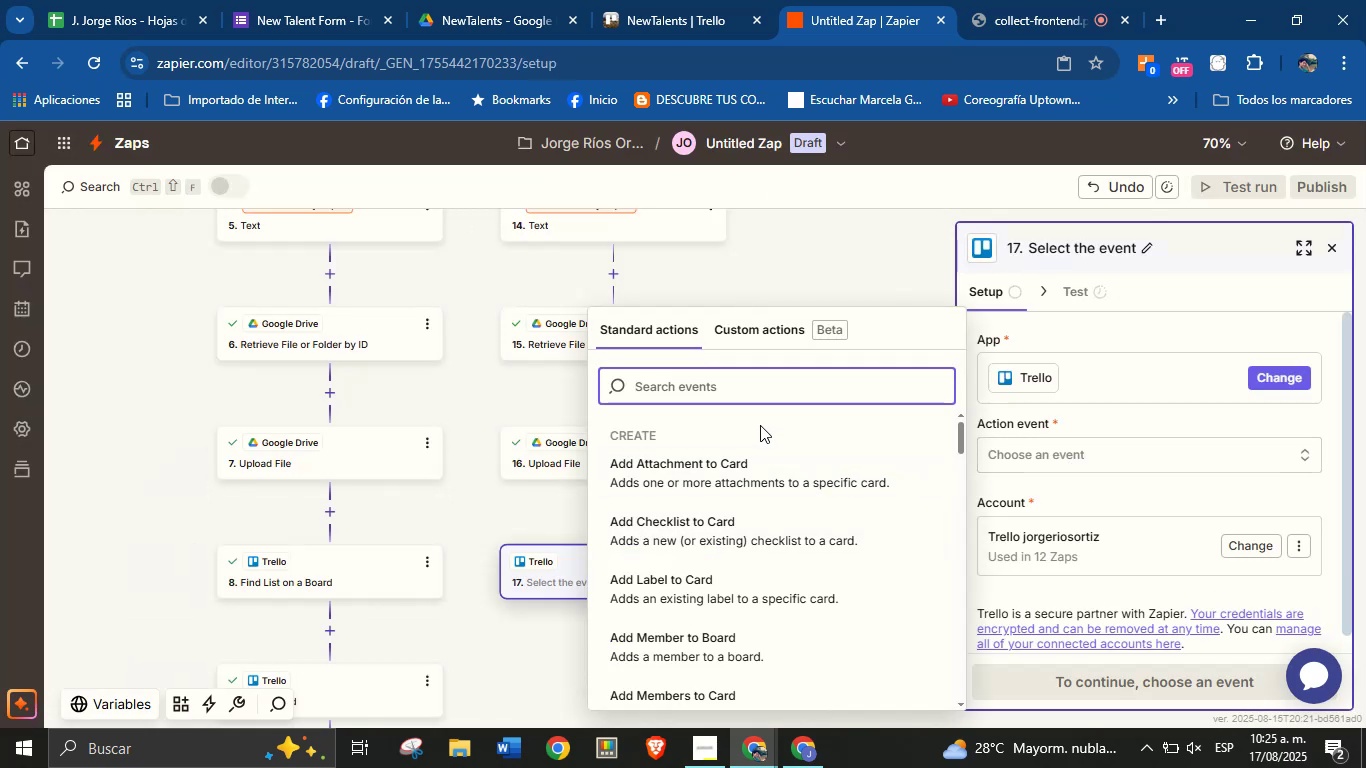 
type(list)
 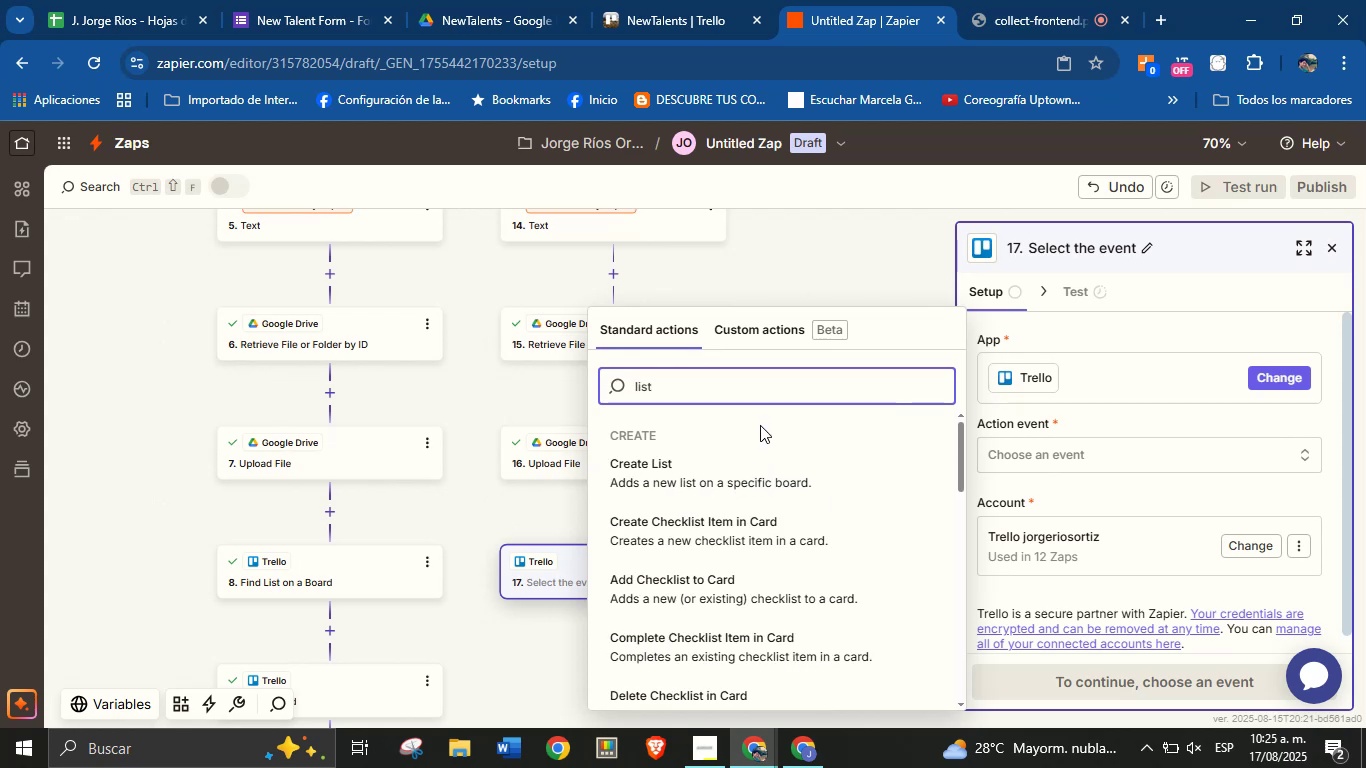 
scroll: coordinate [721, 597], scroll_direction: down, amount: 11.0
 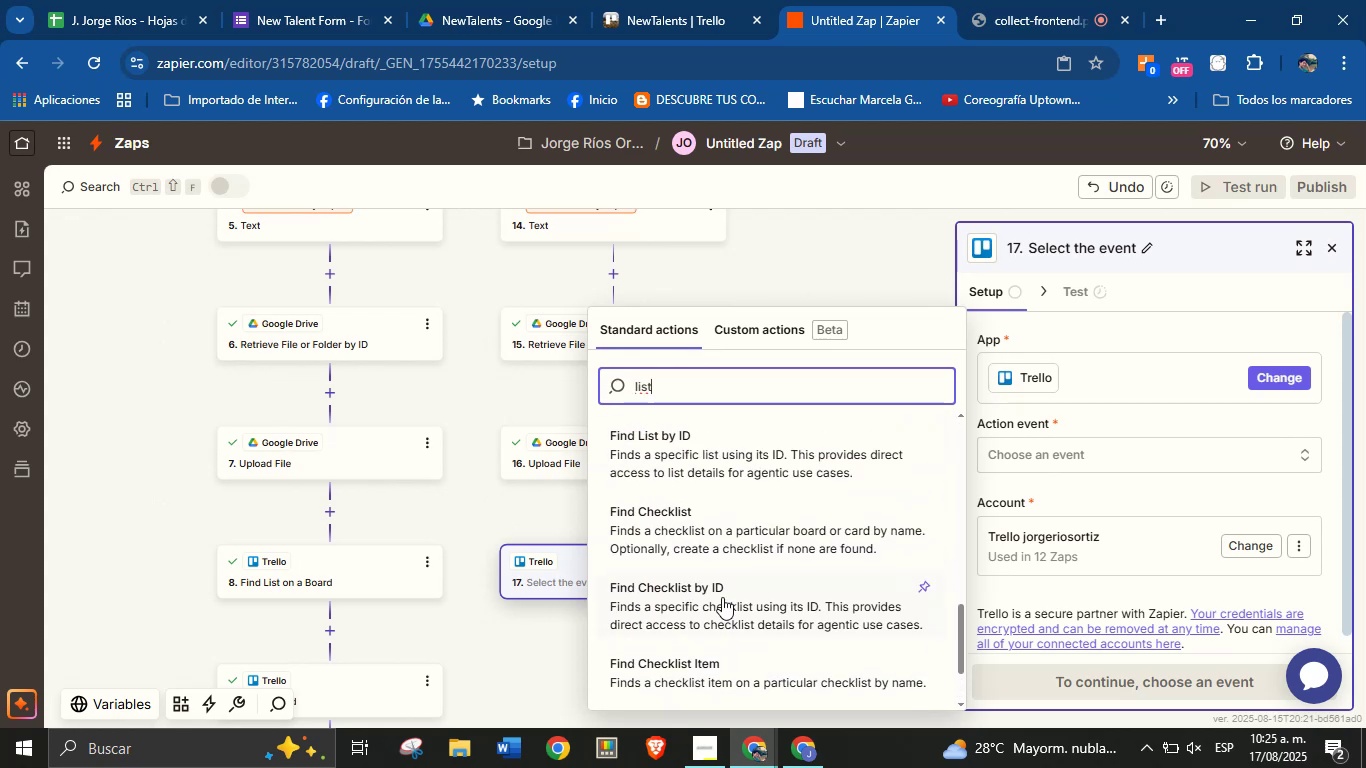 
scroll: coordinate [722, 595], scroll_direction: up, amount: 3.0
 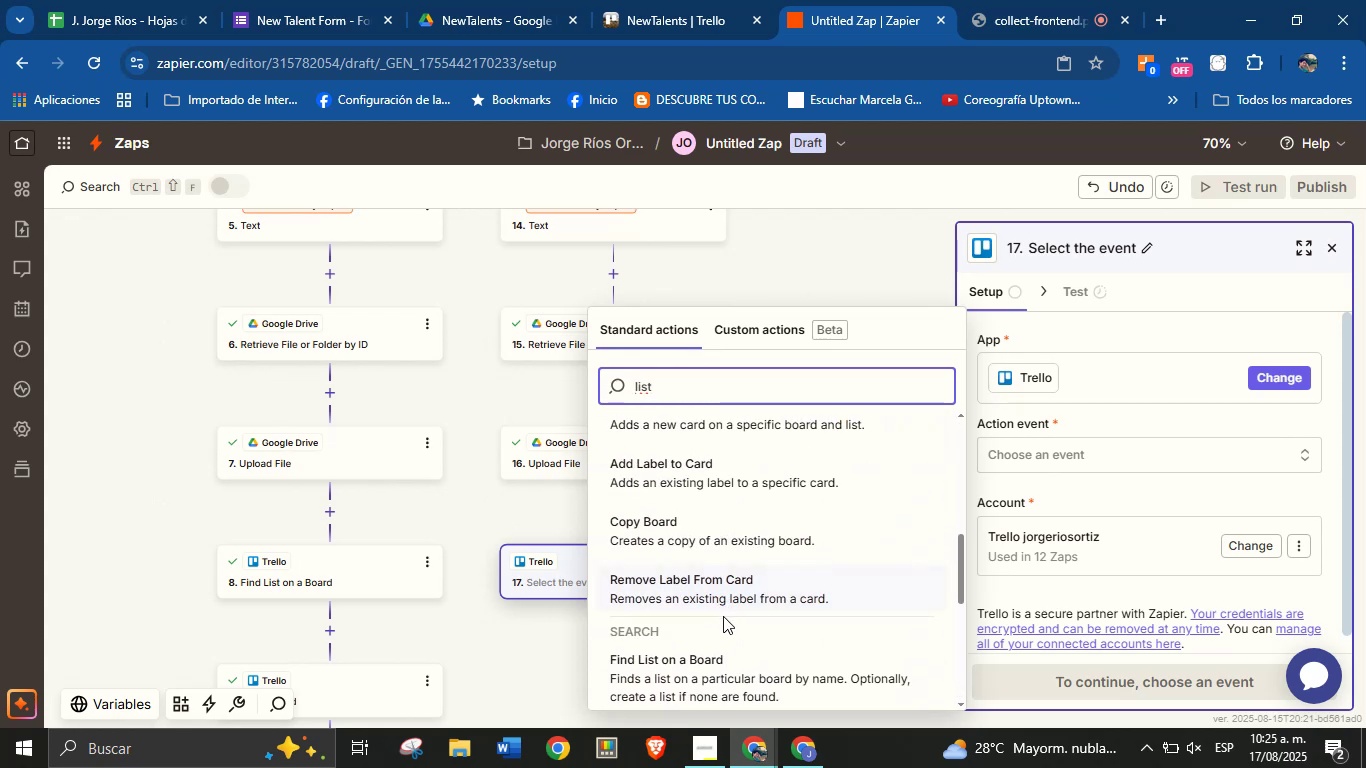 
left_click([727, 668])
 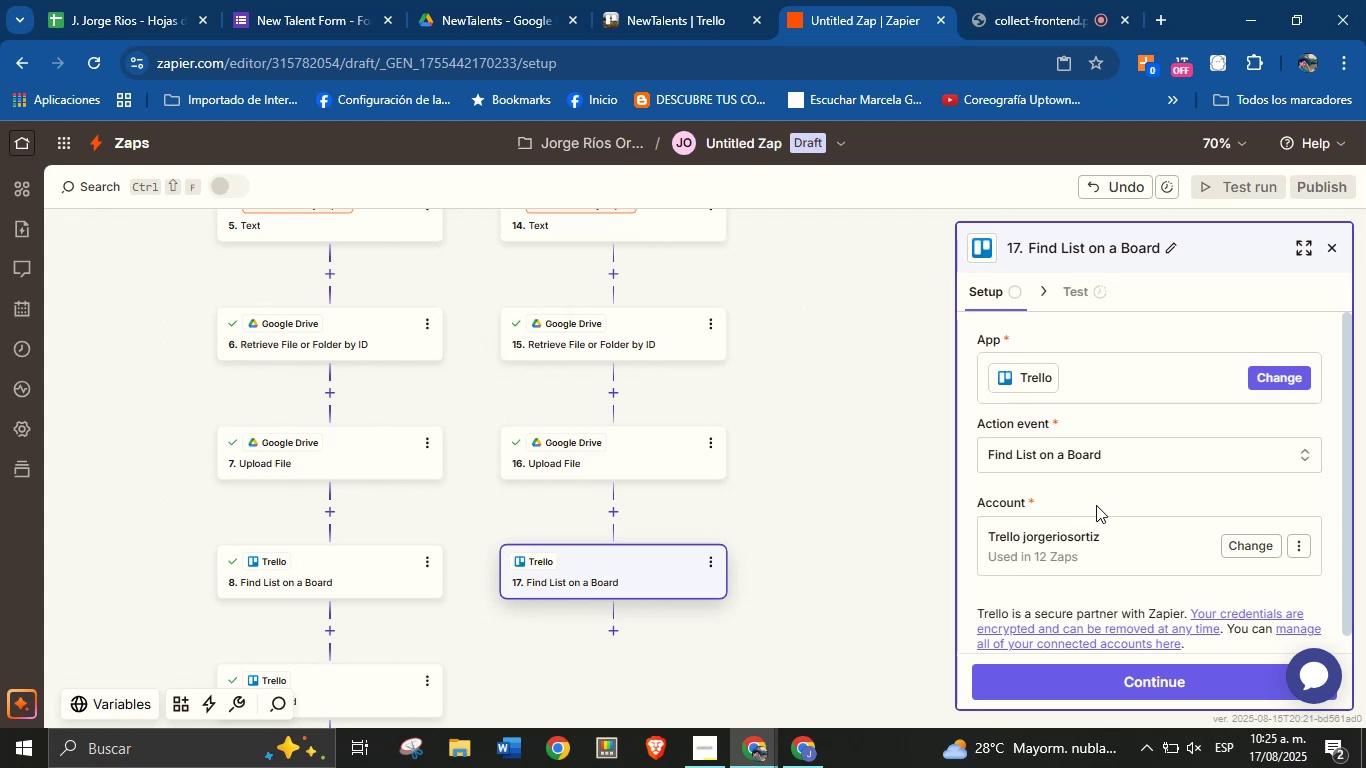 
left_click([1098, 500])
 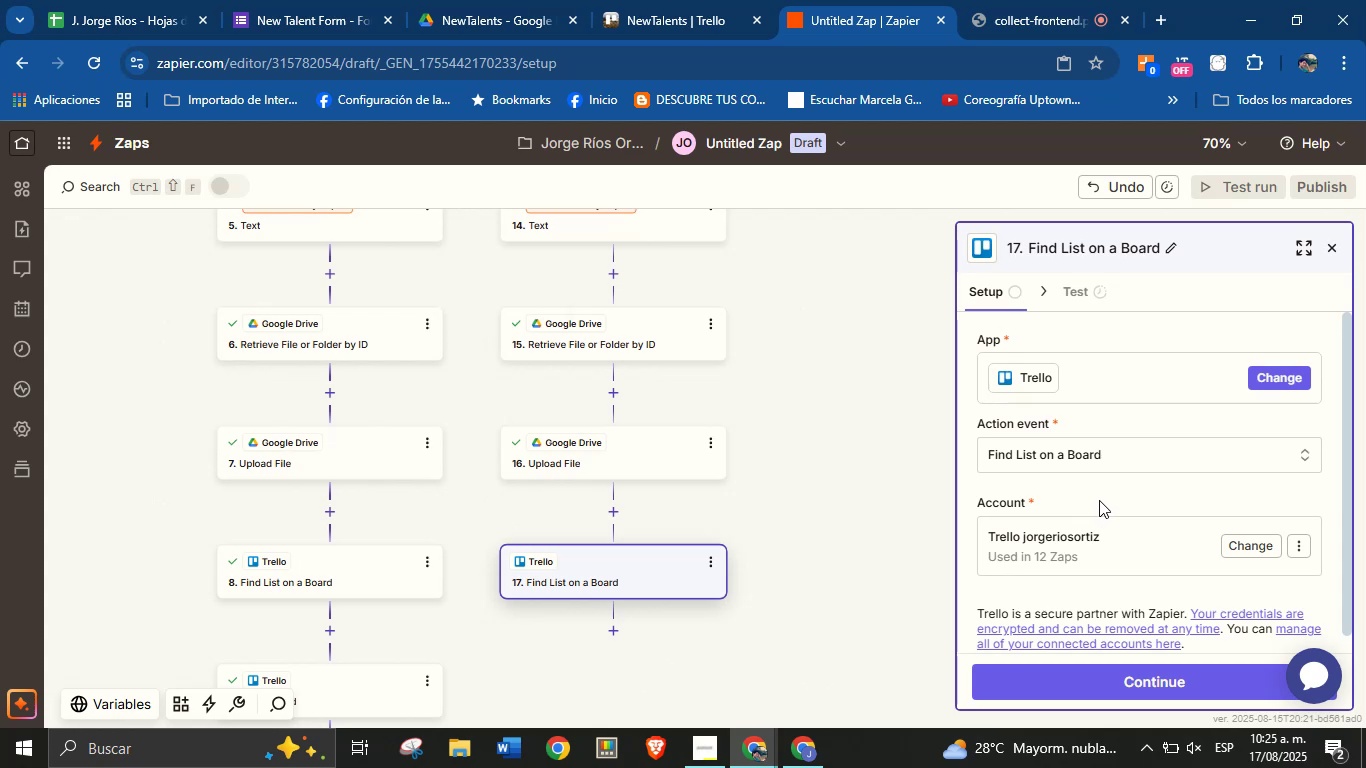 
scroll: coordinate [1101, 515], scroll_direction: down, amount: 2.0
 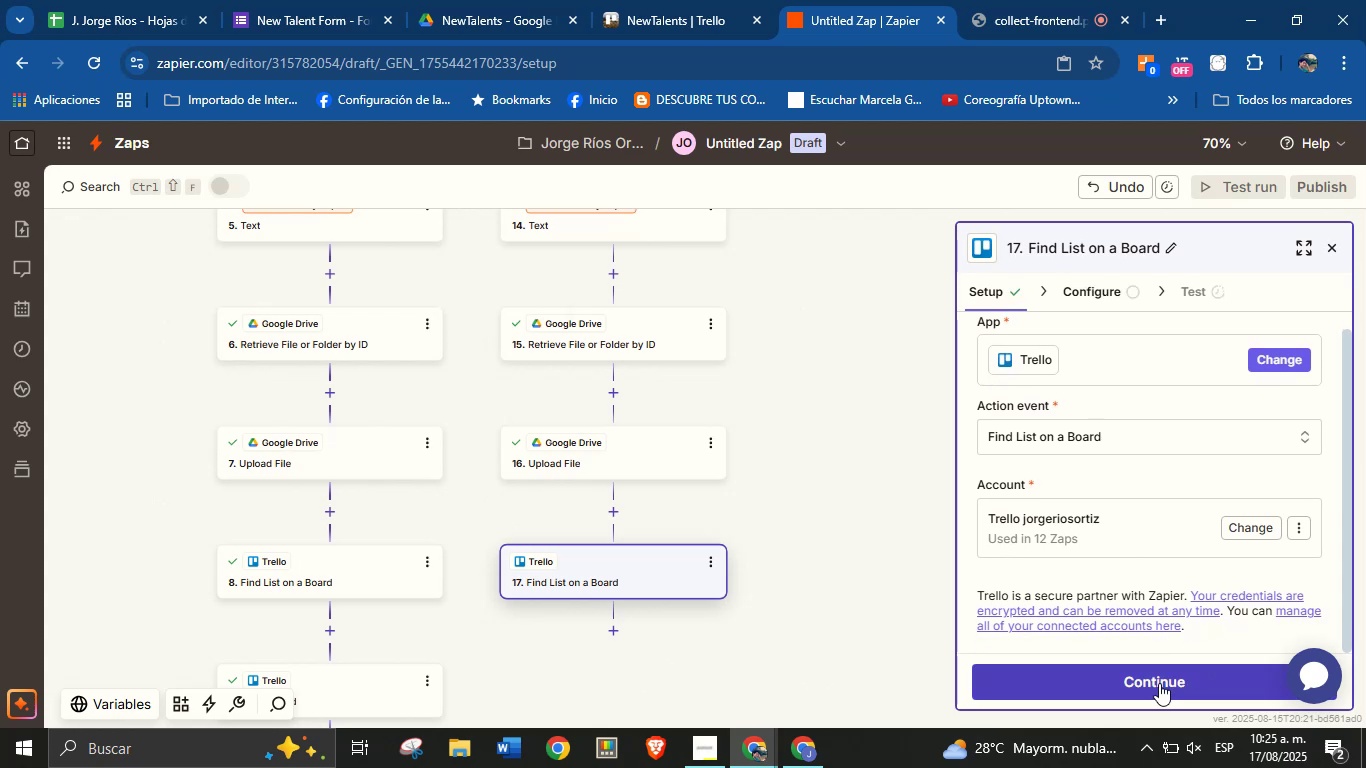 
left_click([1159, 683])
 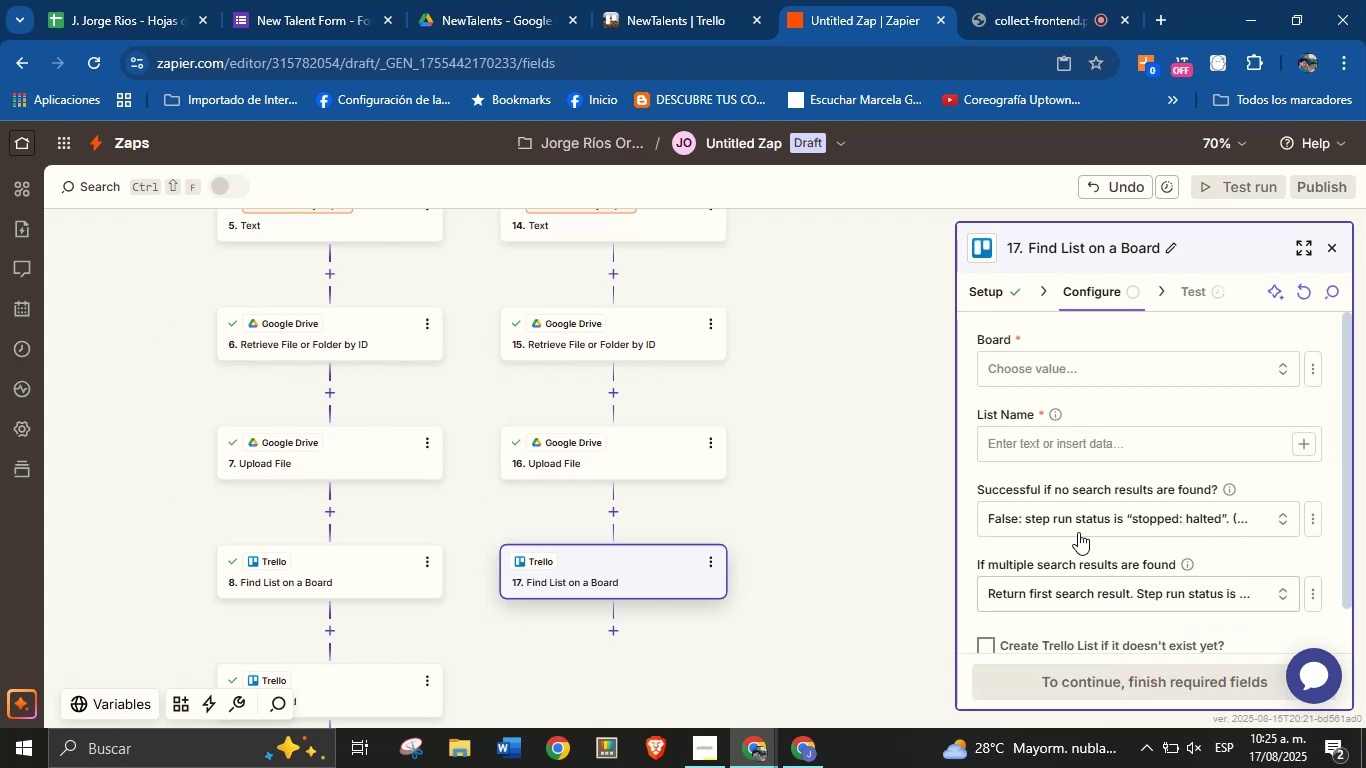 
left_click([1115, 372])
 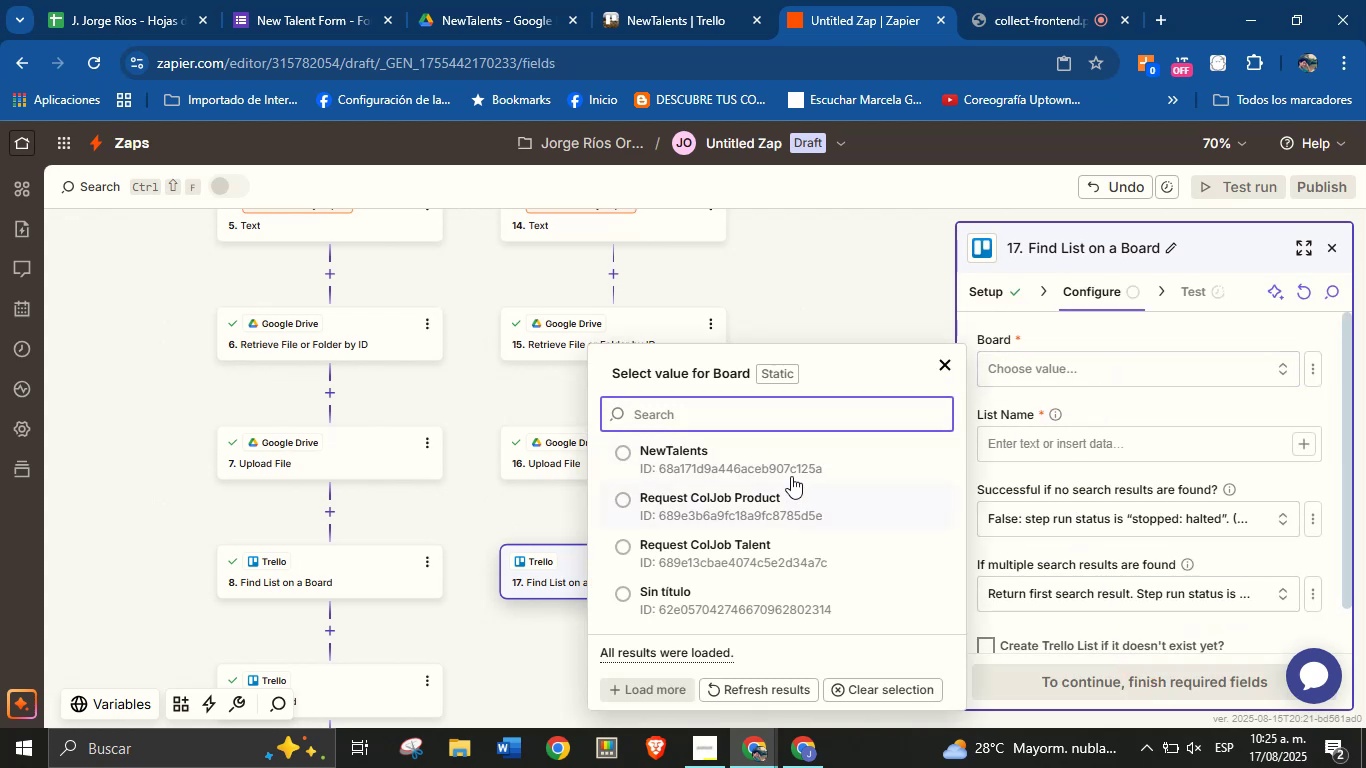 
left_click([791, 474])
 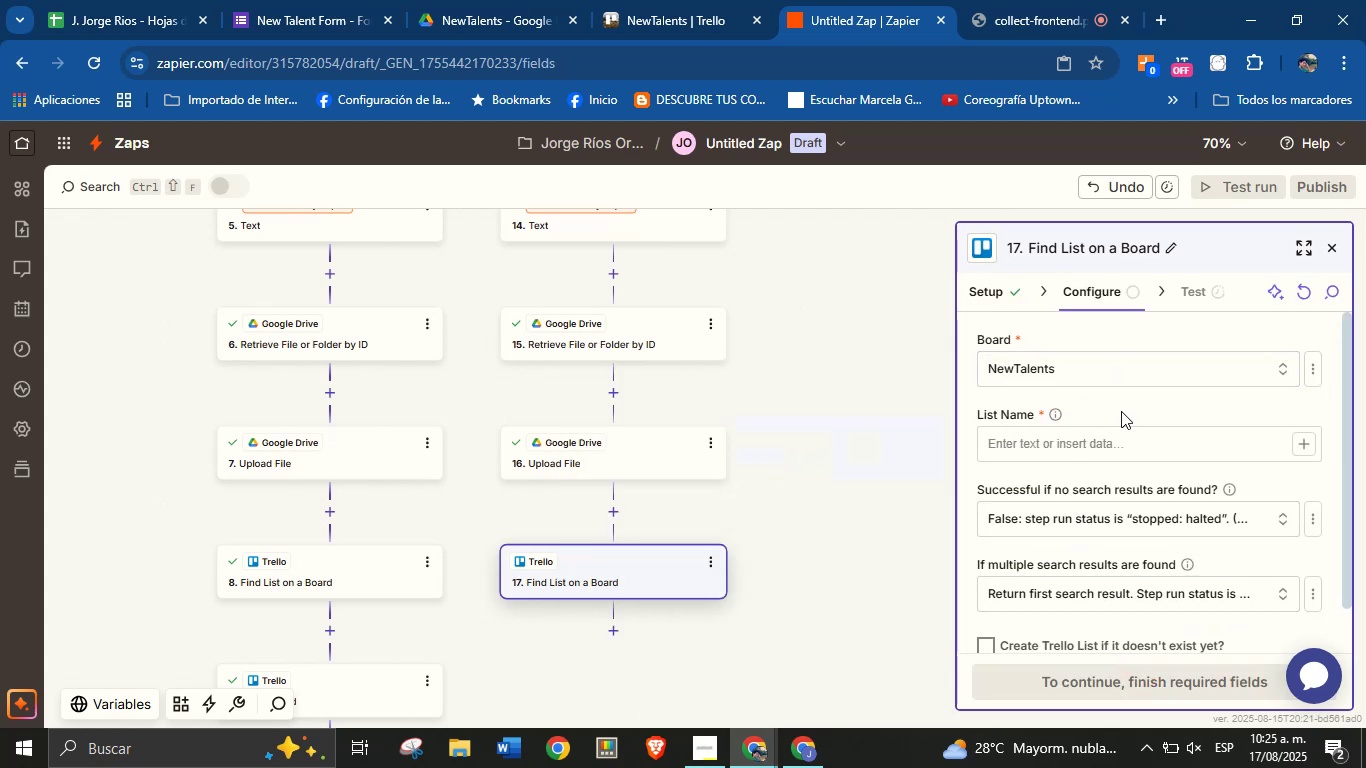 
left_click([1121, 411])
 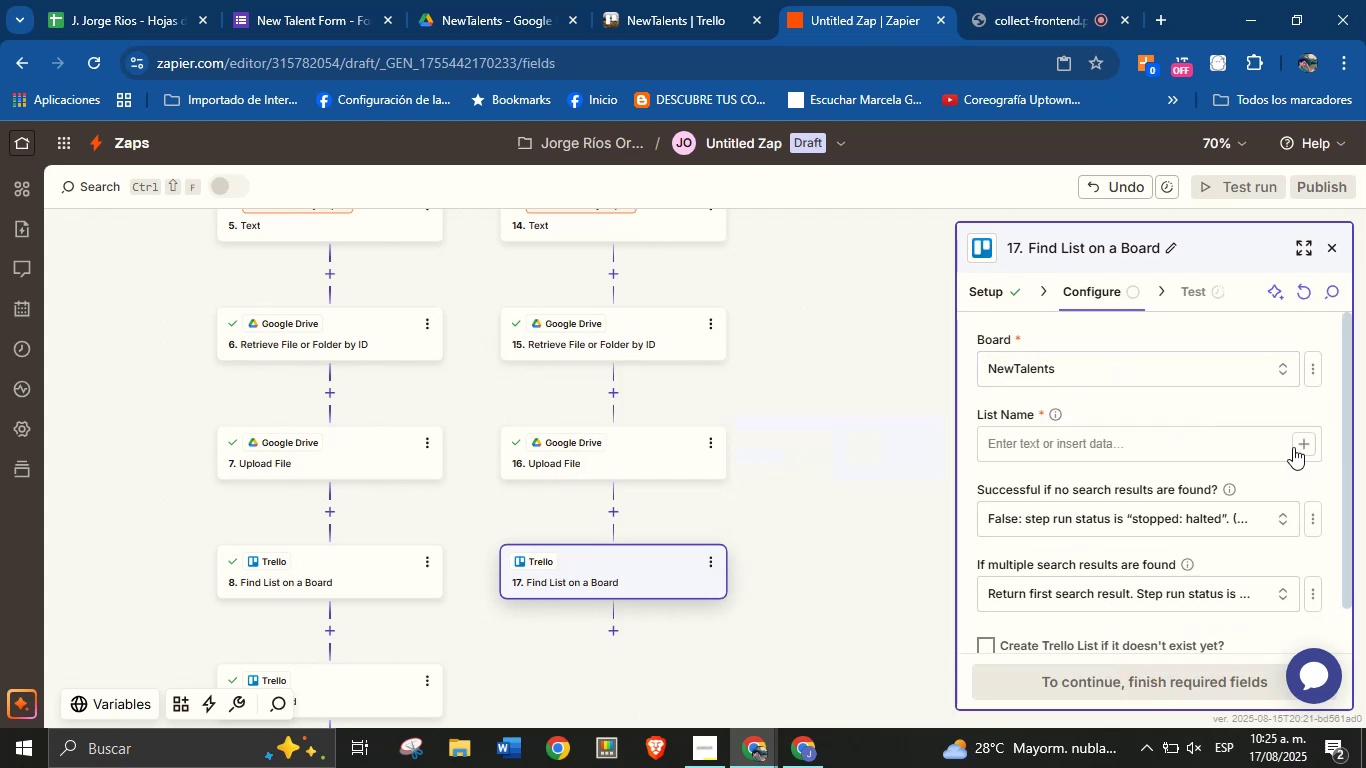 
left_click([1297, 448])
 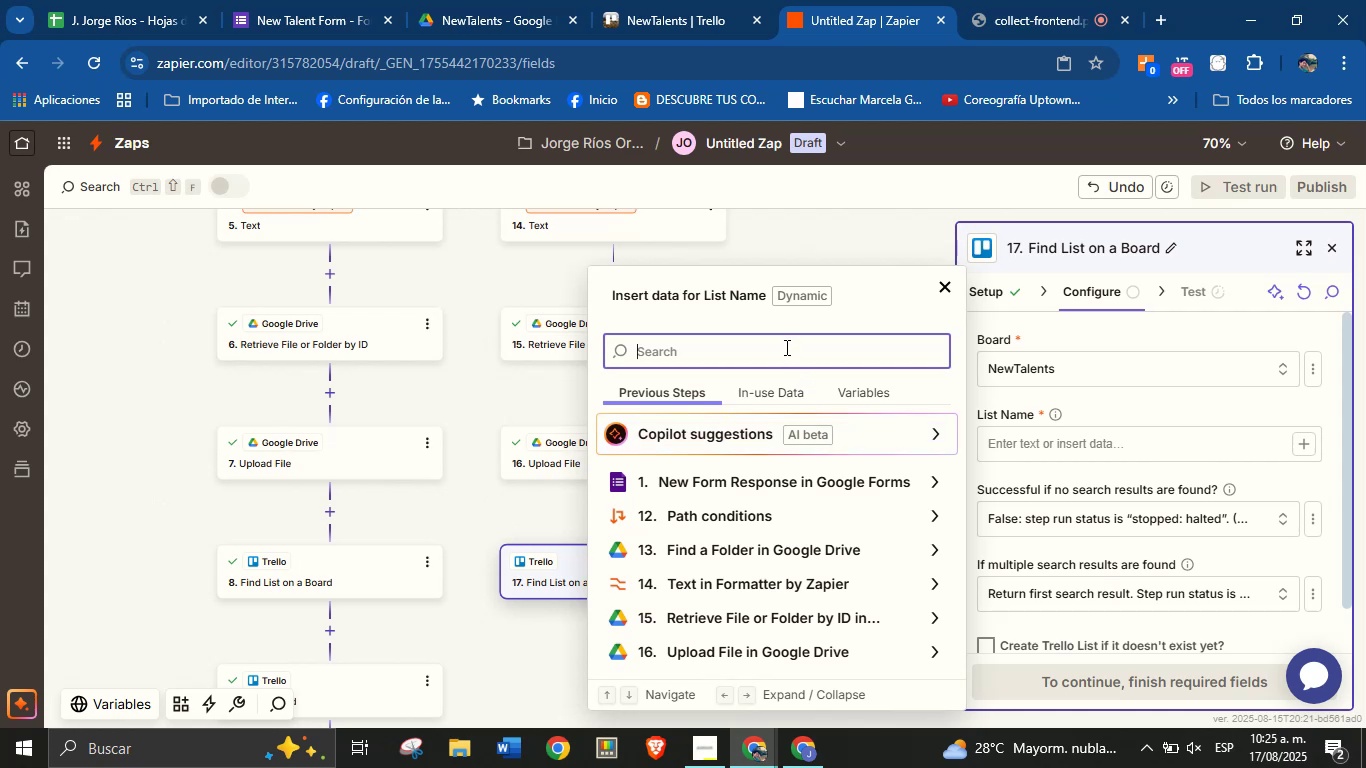 
wait(10.97)
 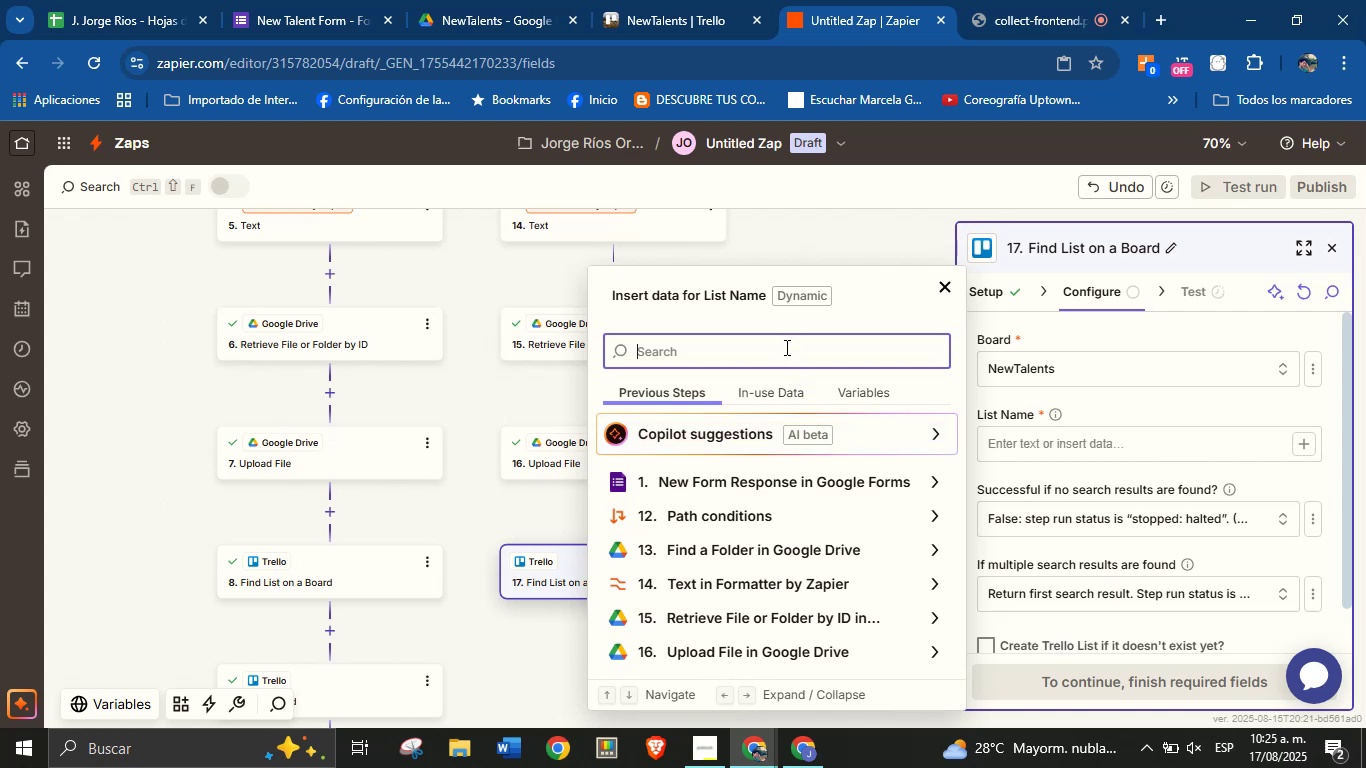 
type(area)
 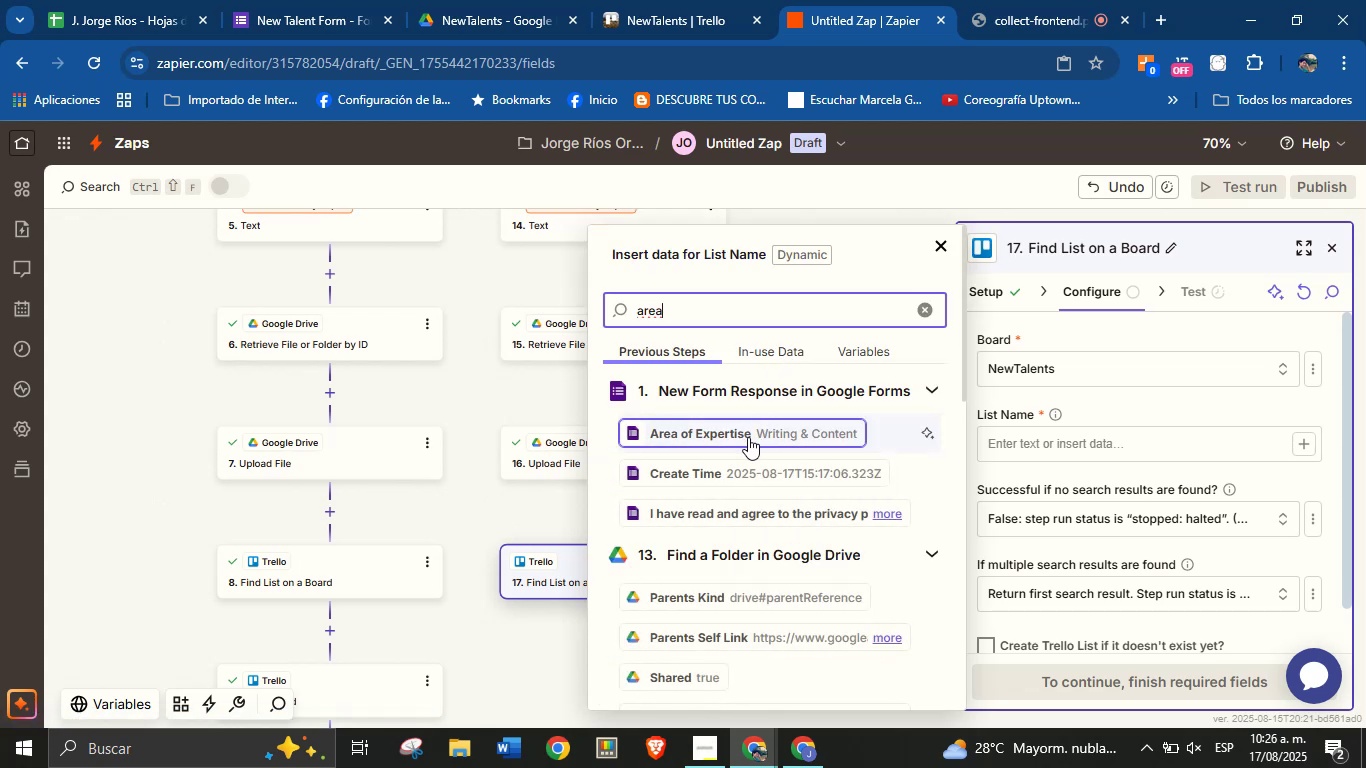 
left_click([747, 437])
 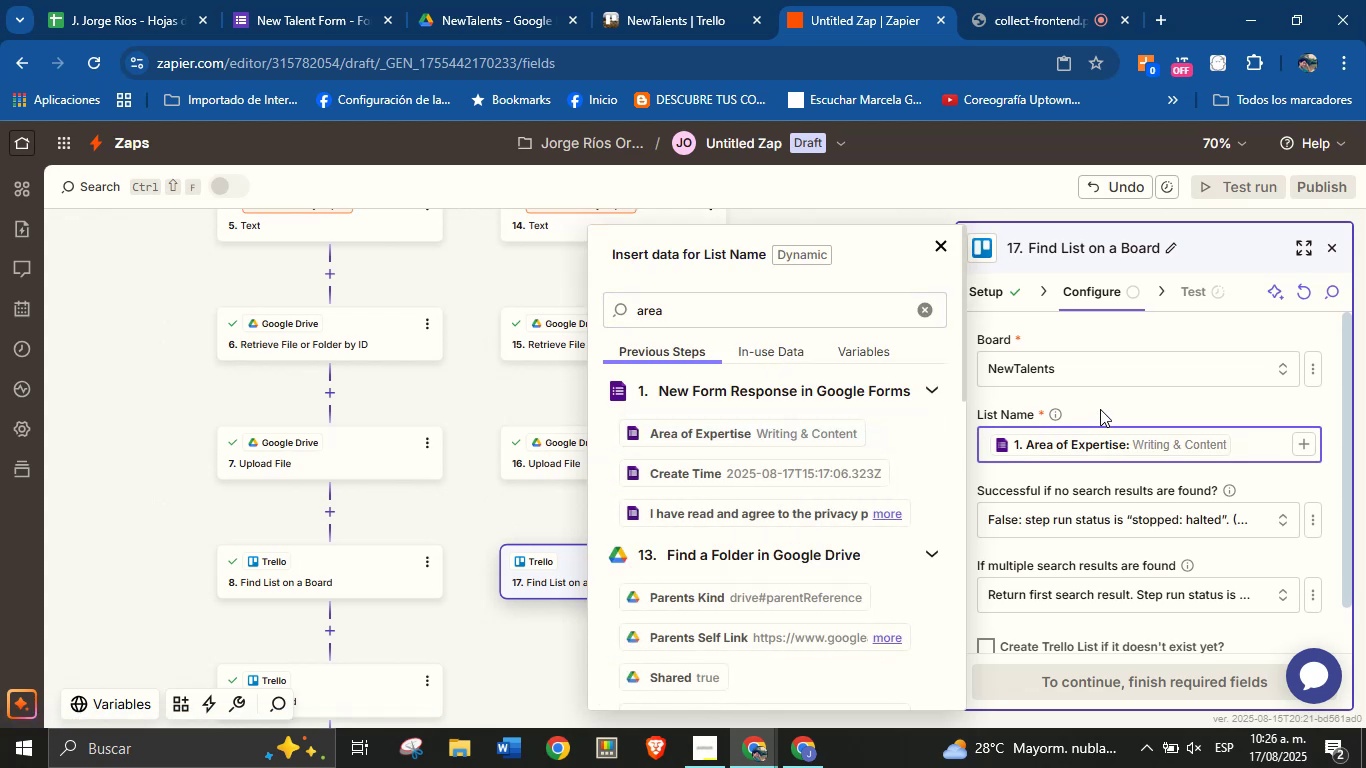 
left_click([1103, 402])
 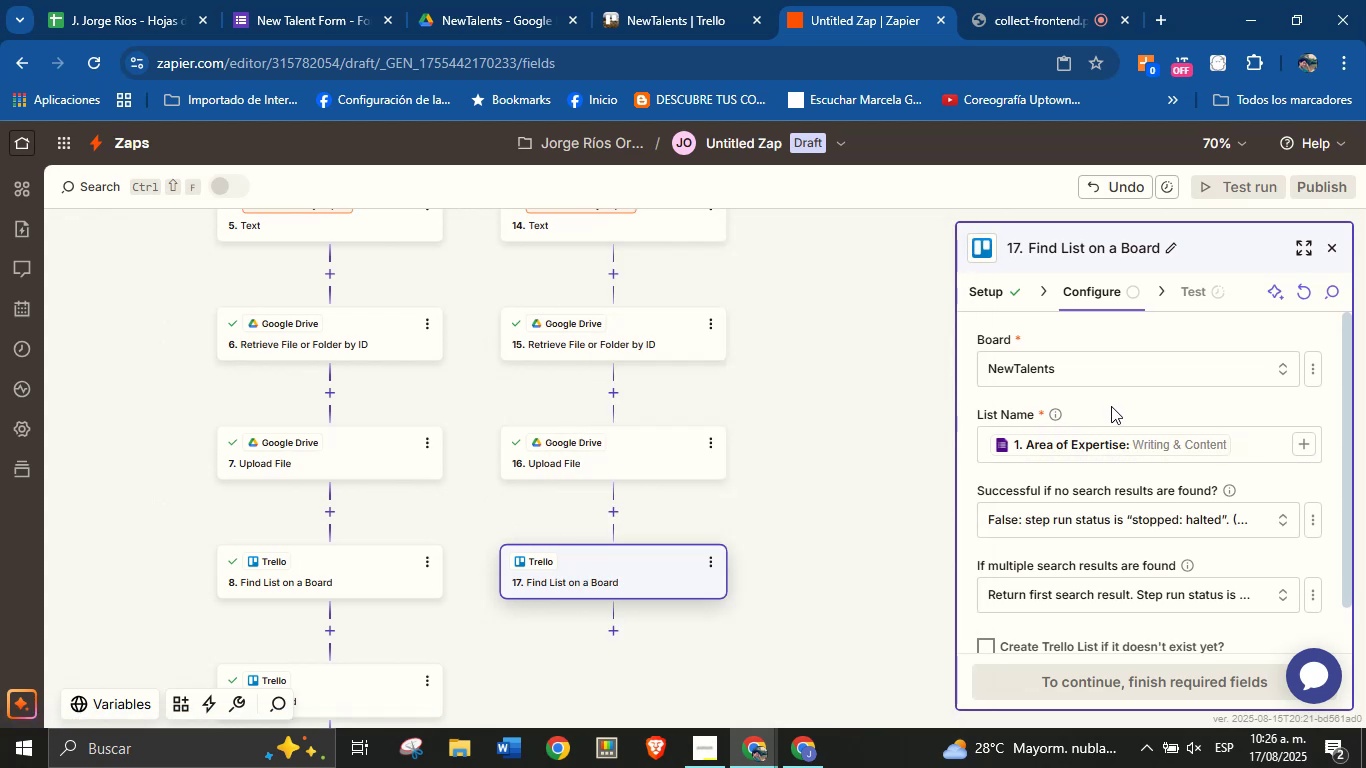 
scroll: coordinate [1065, 543], scroll_direction: down, amount: 4.0
 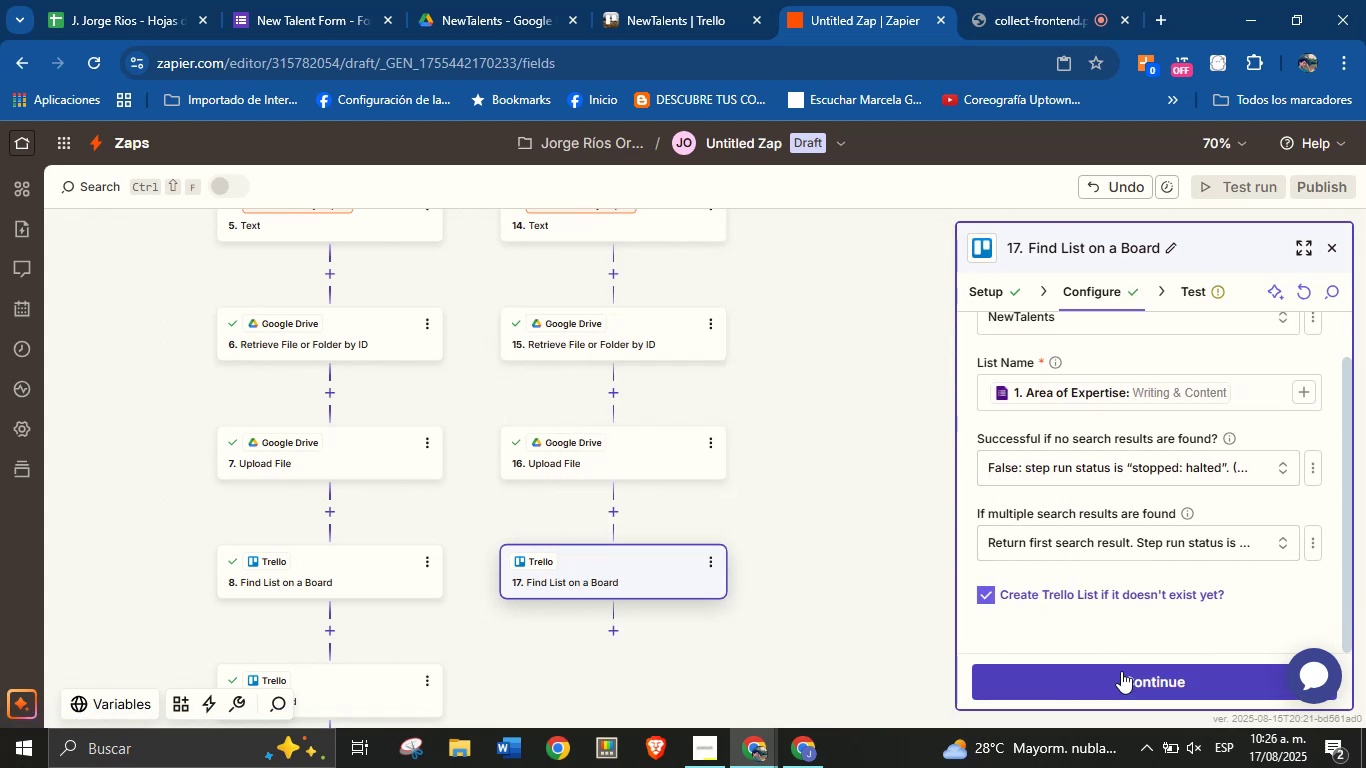 
left_click([1121, 671])
 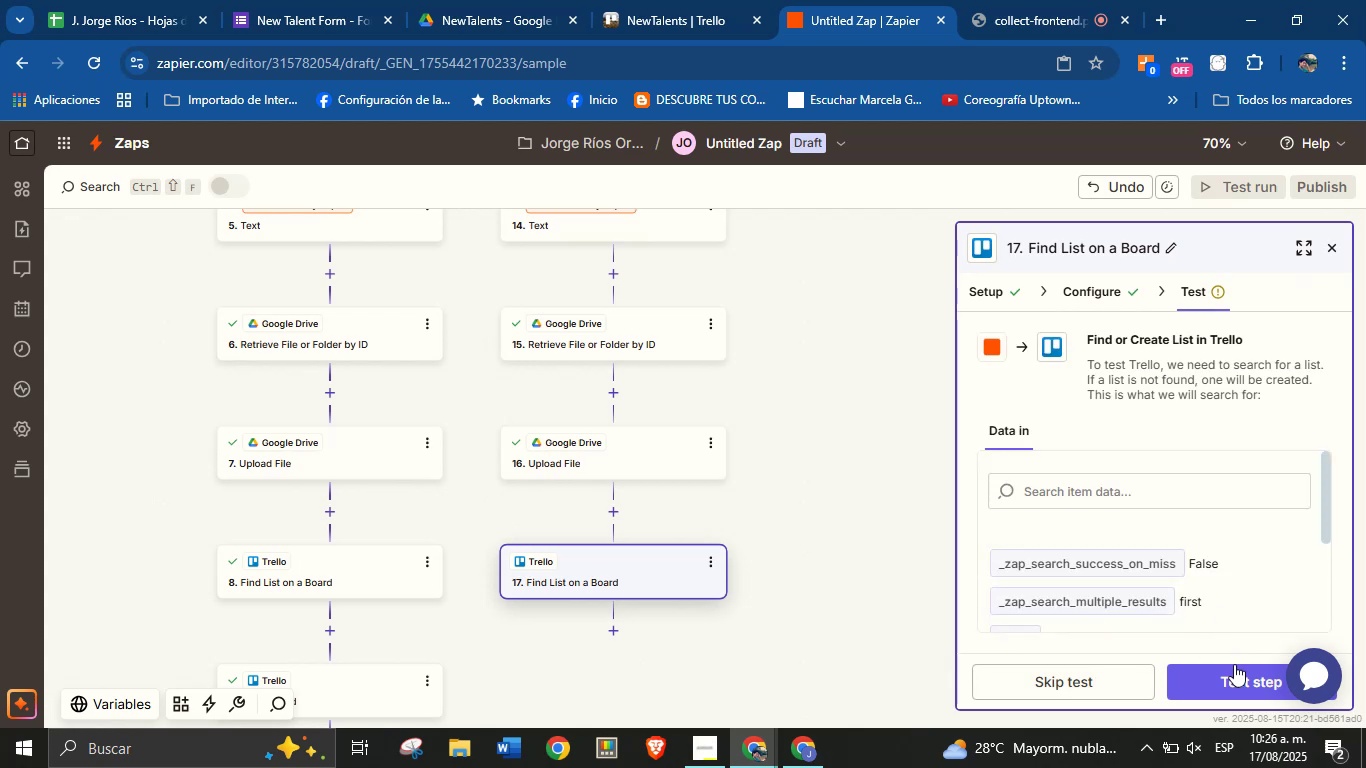 
left_click([1229, 674])
 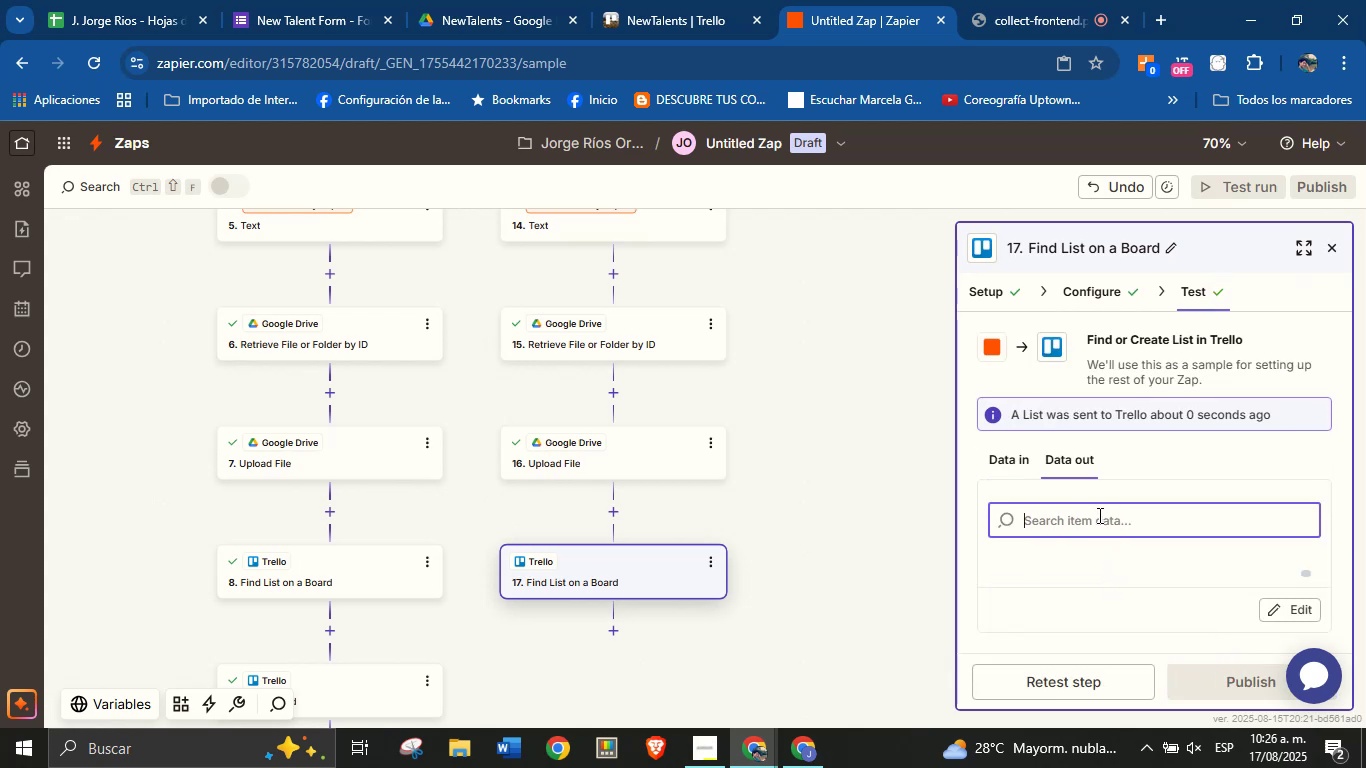 
left_click_drag(start_coordinate=[881, 606], to_coordinate=[889, 490])
 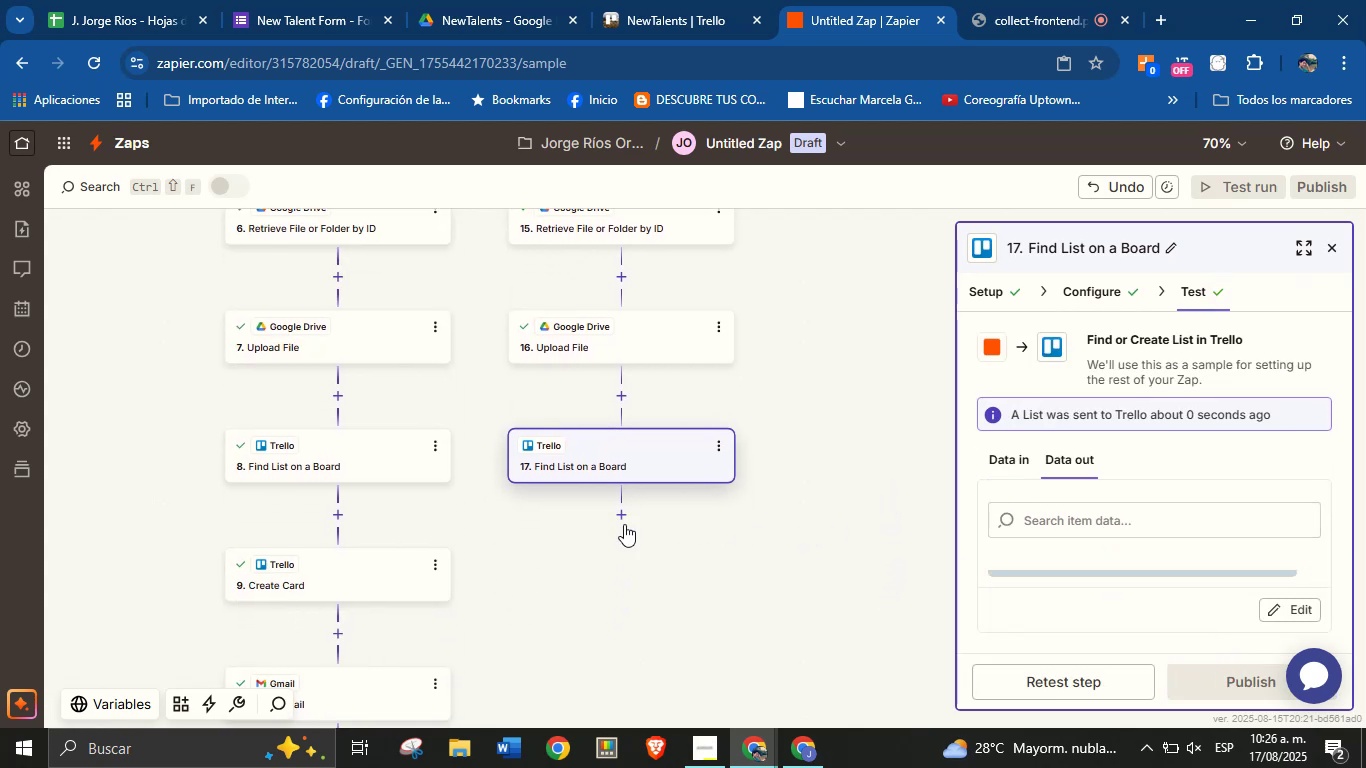 
left_click([622, 520])
 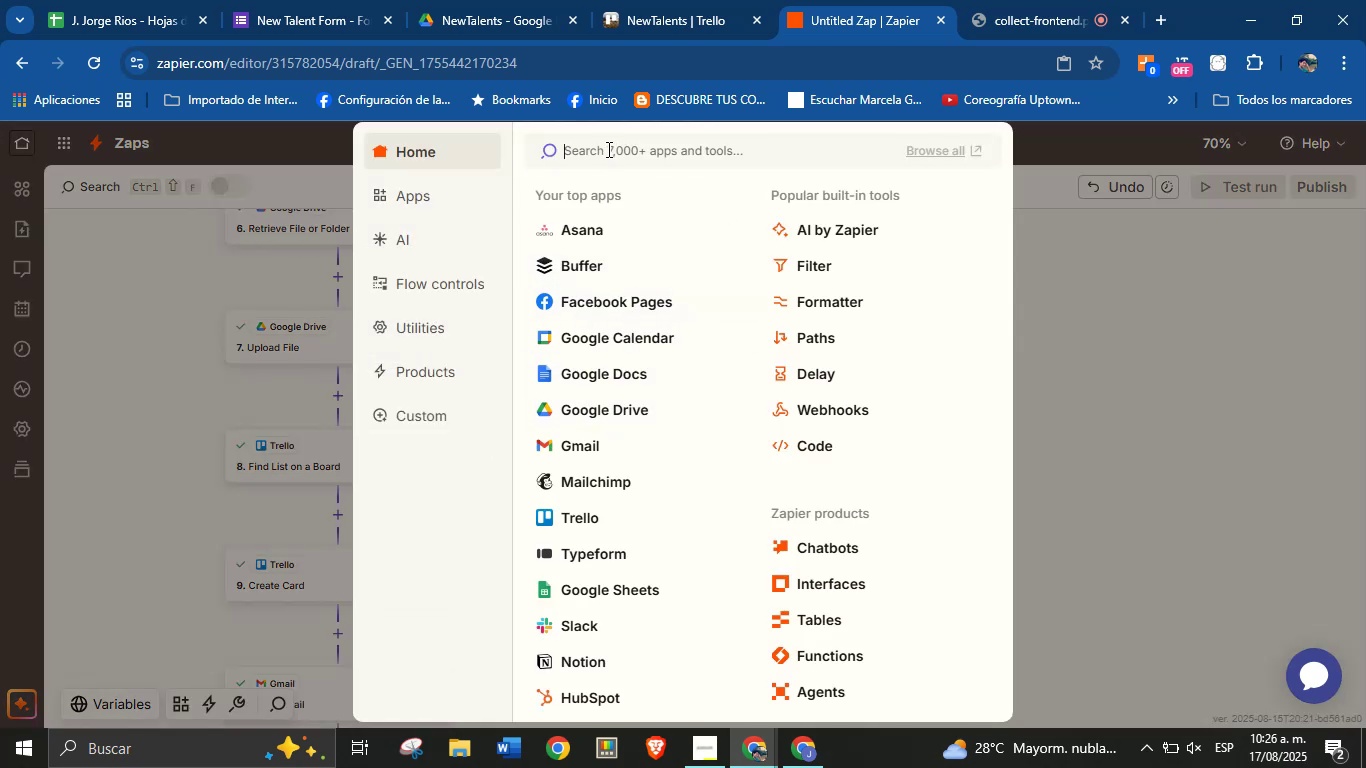 
wait(6.7)
 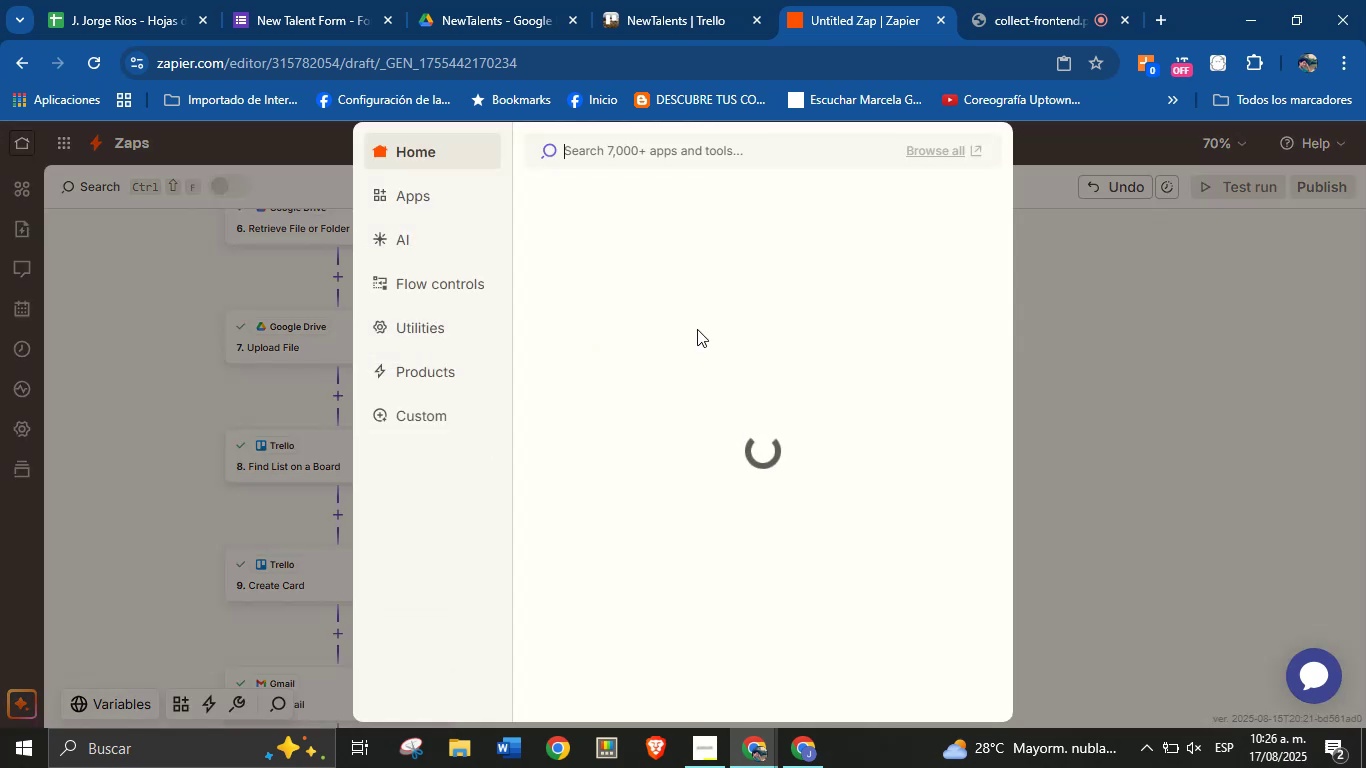 
type(creat)
 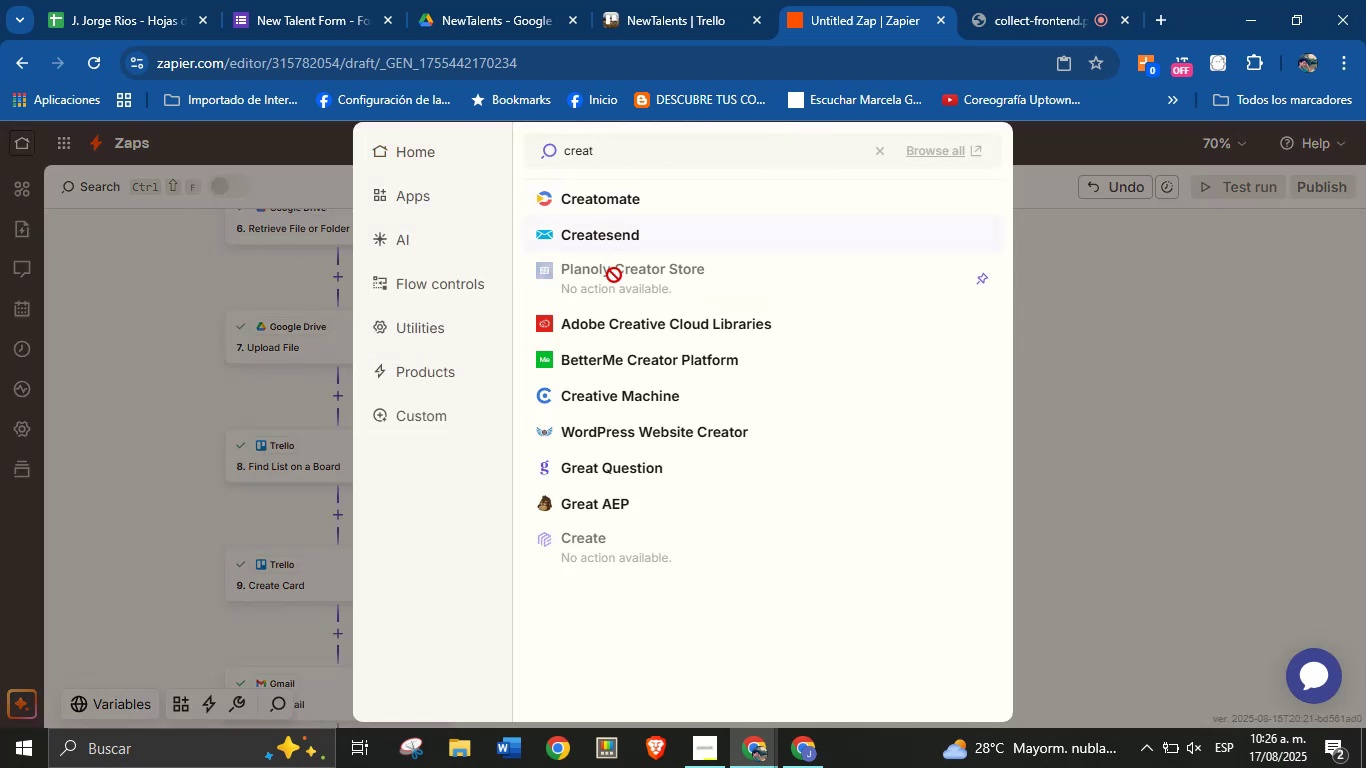 
key(Backspace)
 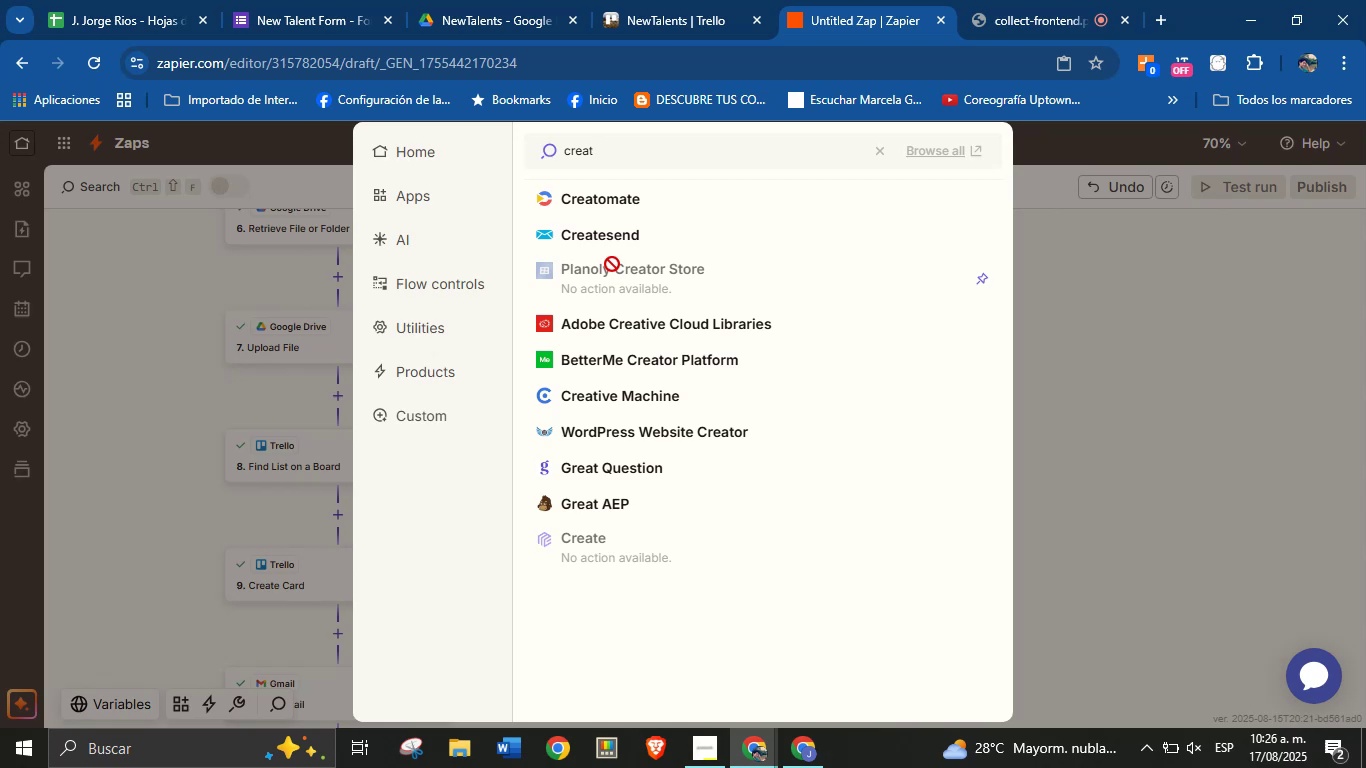 
key(Backspace)
 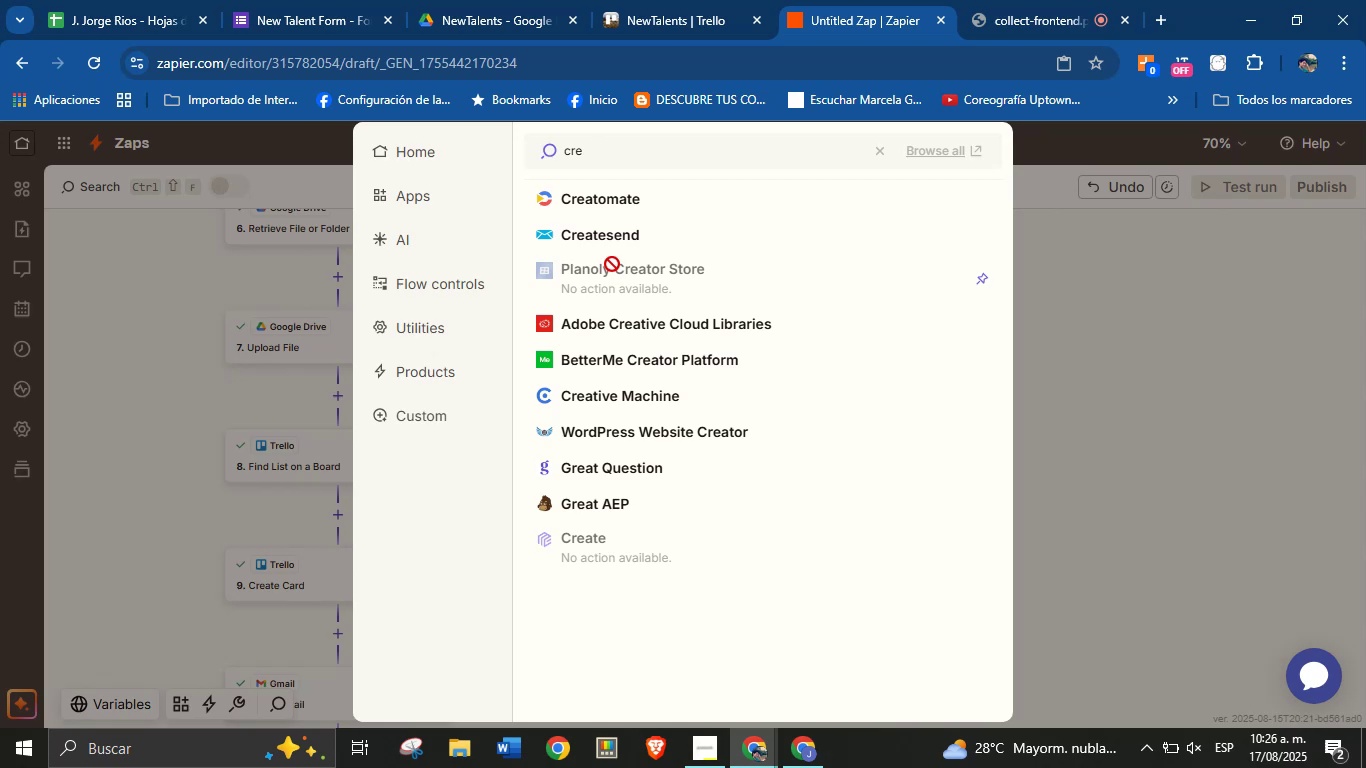 
key(Backspace)
 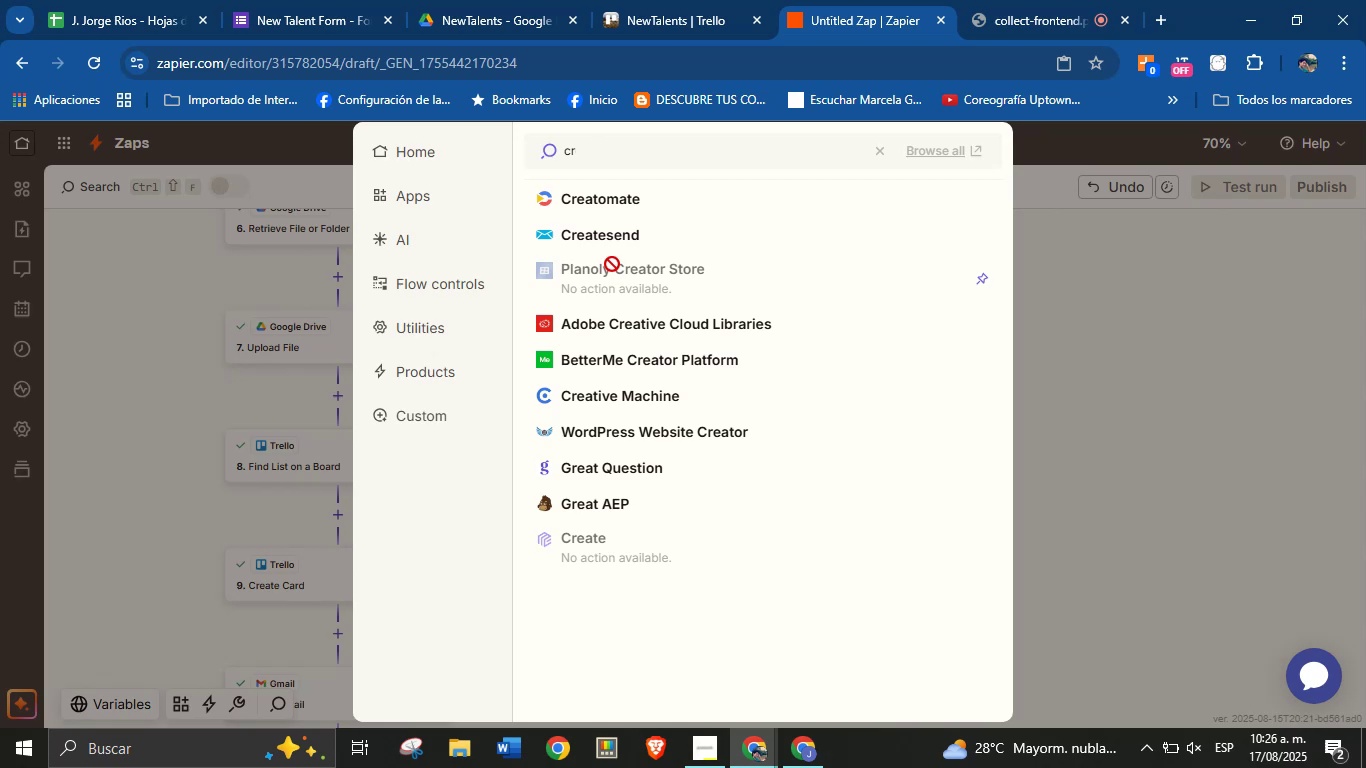 
key(Backspace)
 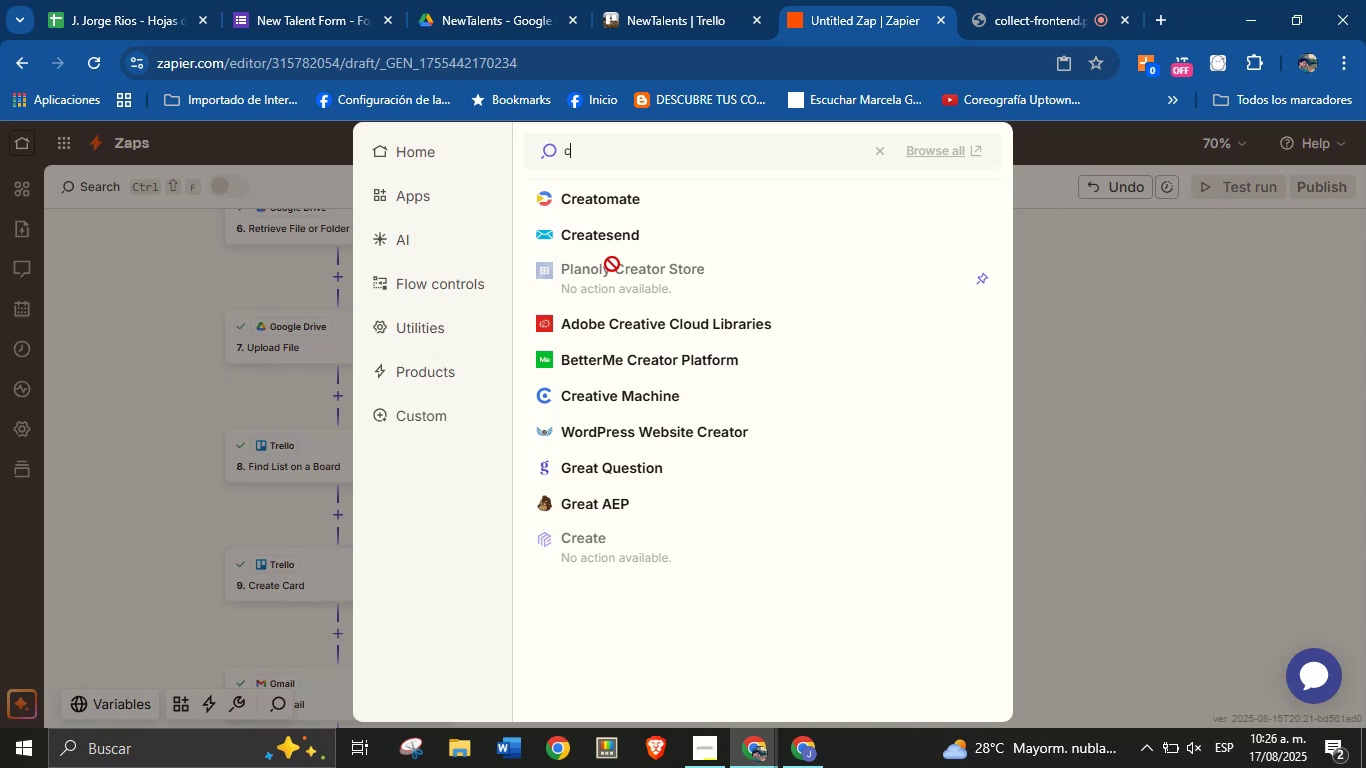 
key(Backspace)
 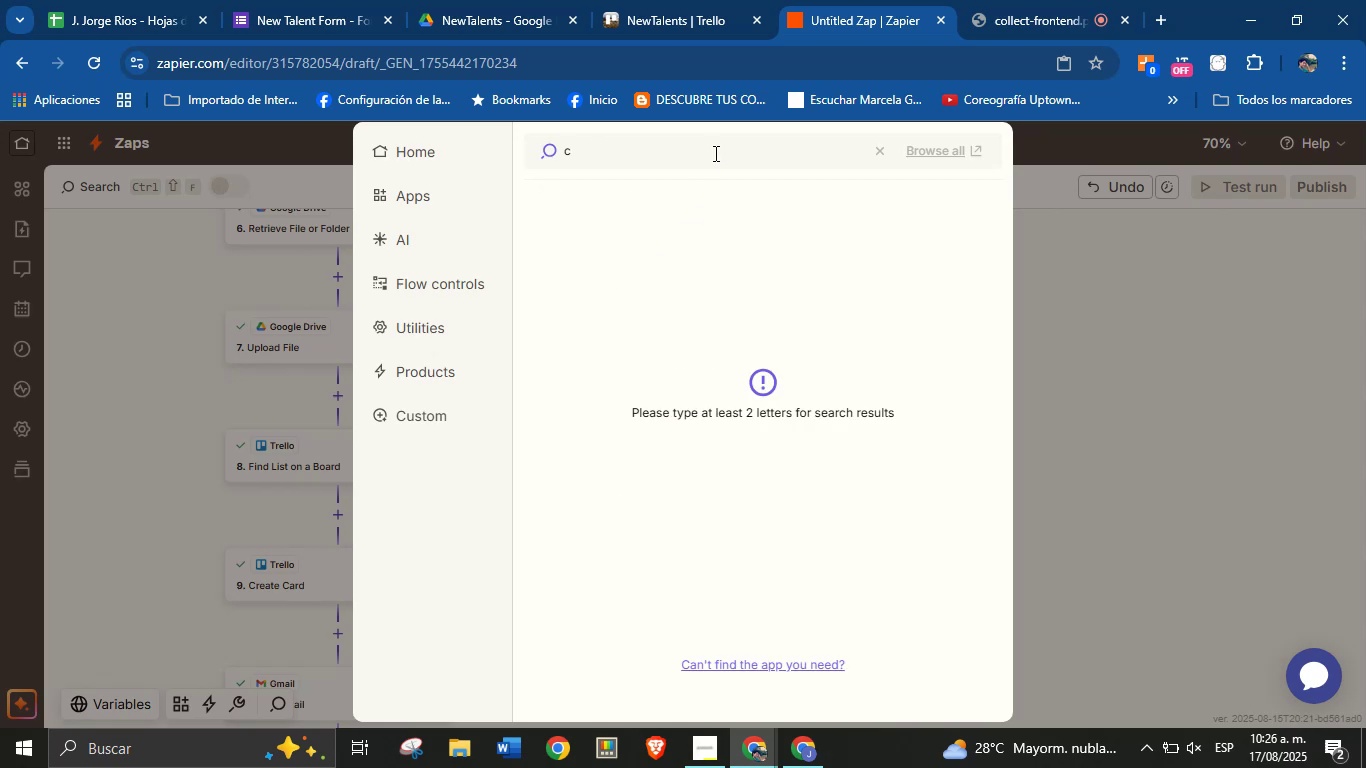 
key(Backspace)
 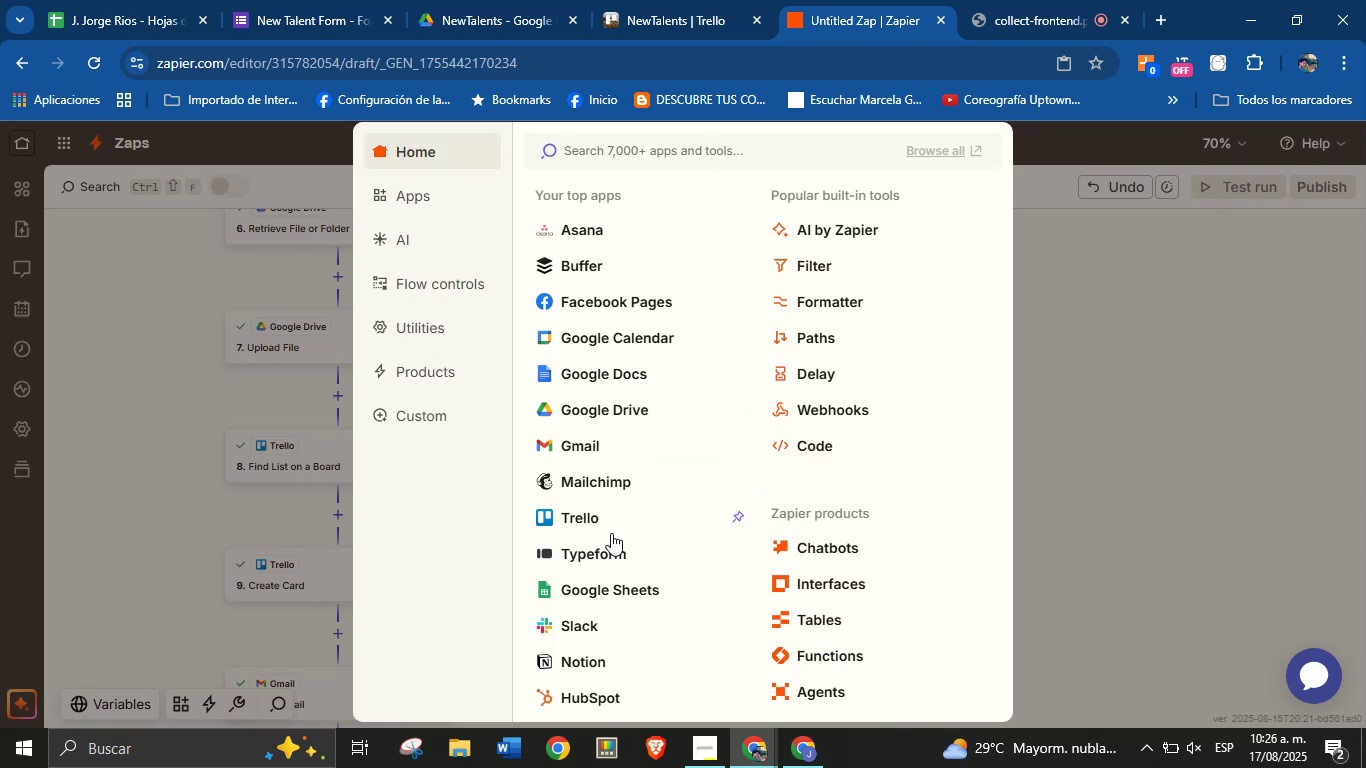 
left_click([600, 525])
 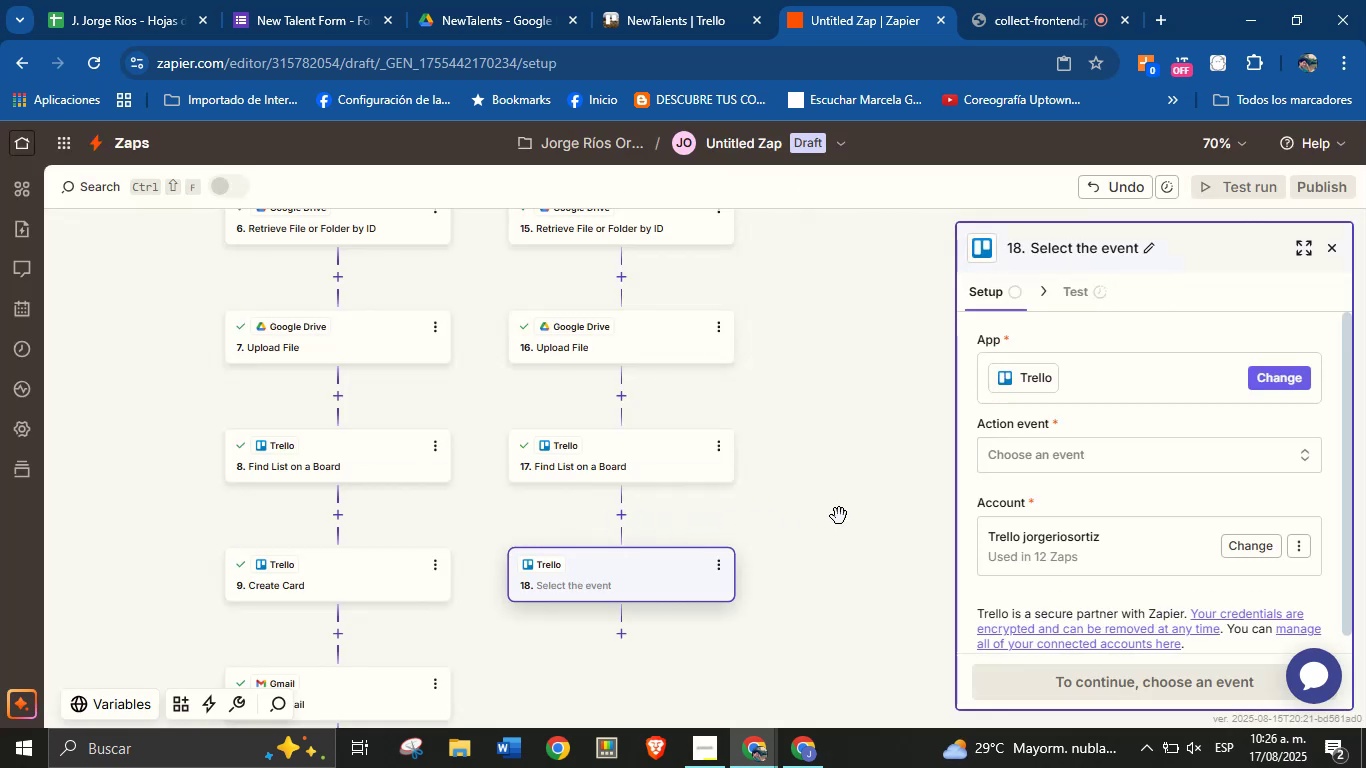 
left_click([1097, 457])
 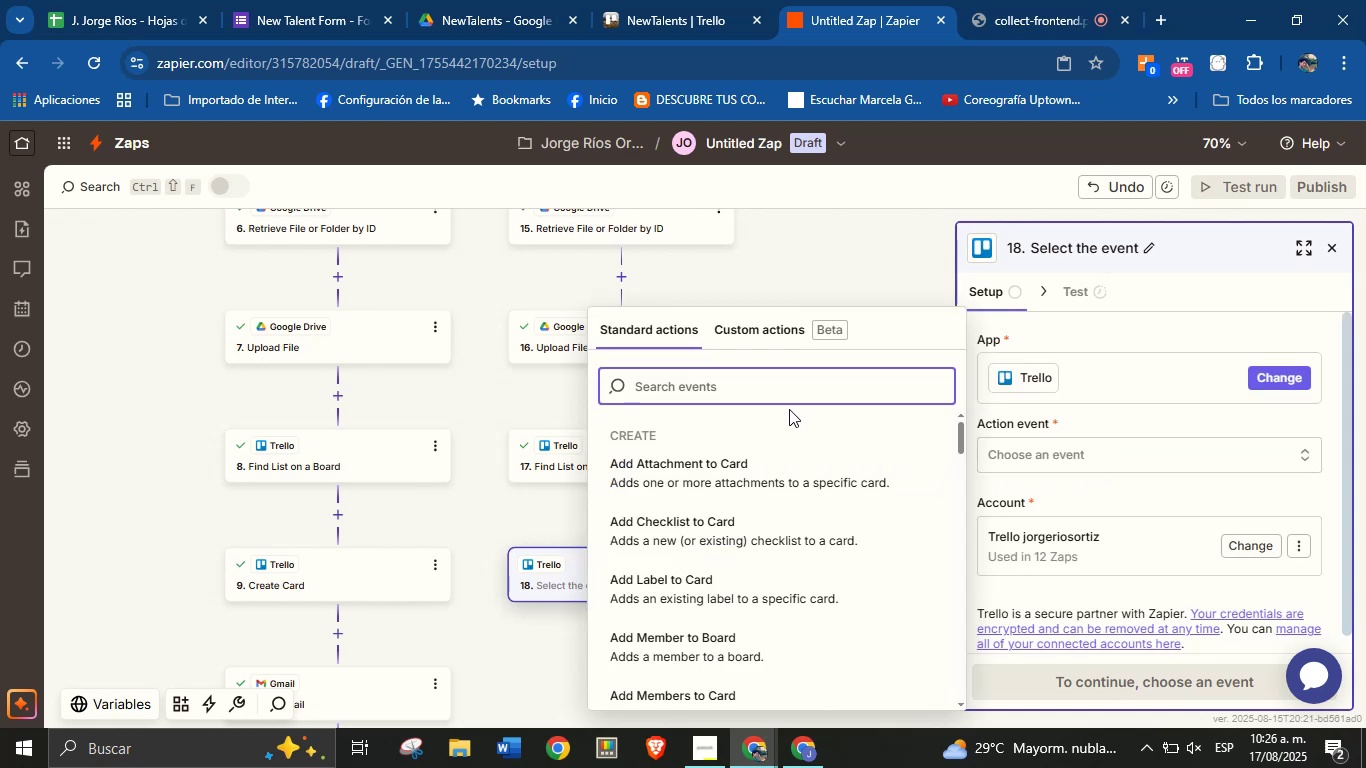 
type(cadr)
key(Backspace)
key(Backspace)
type(rd)
 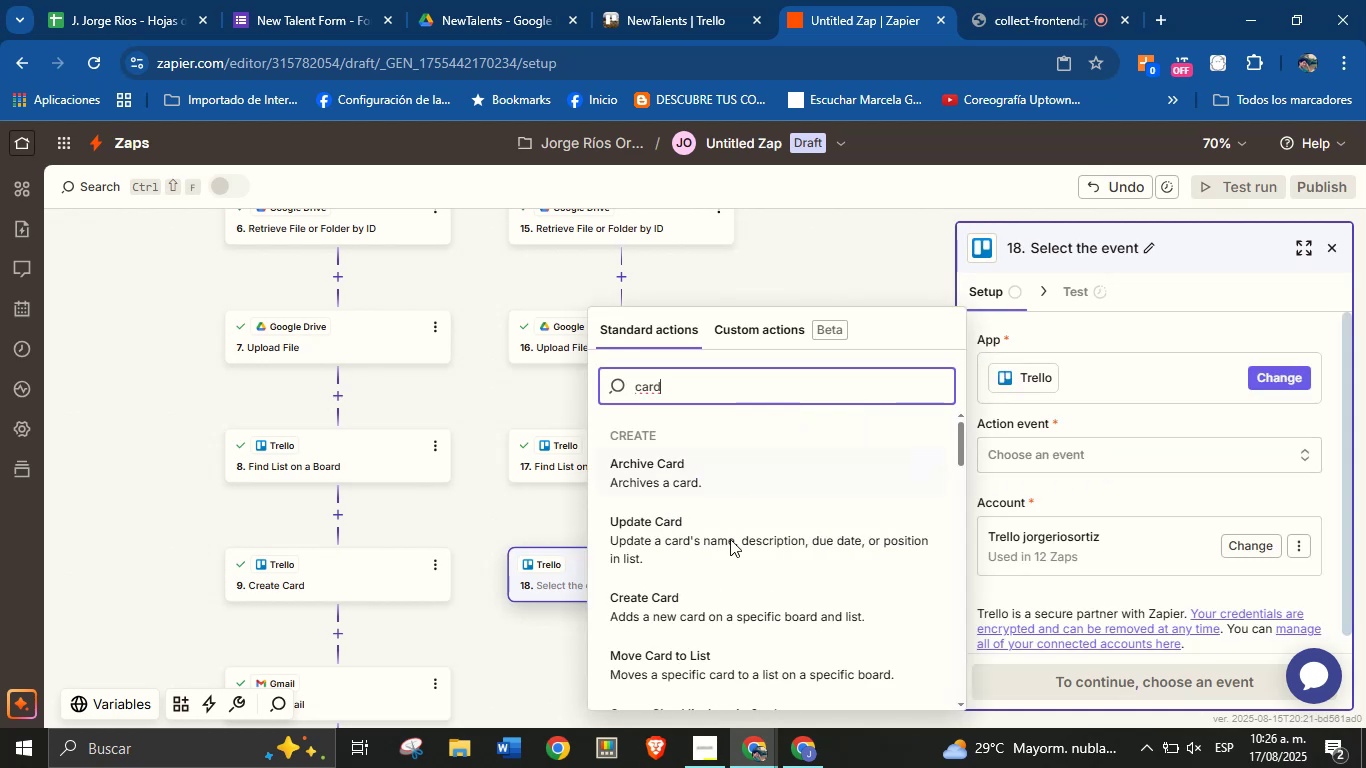 
left_click([711, 604])
 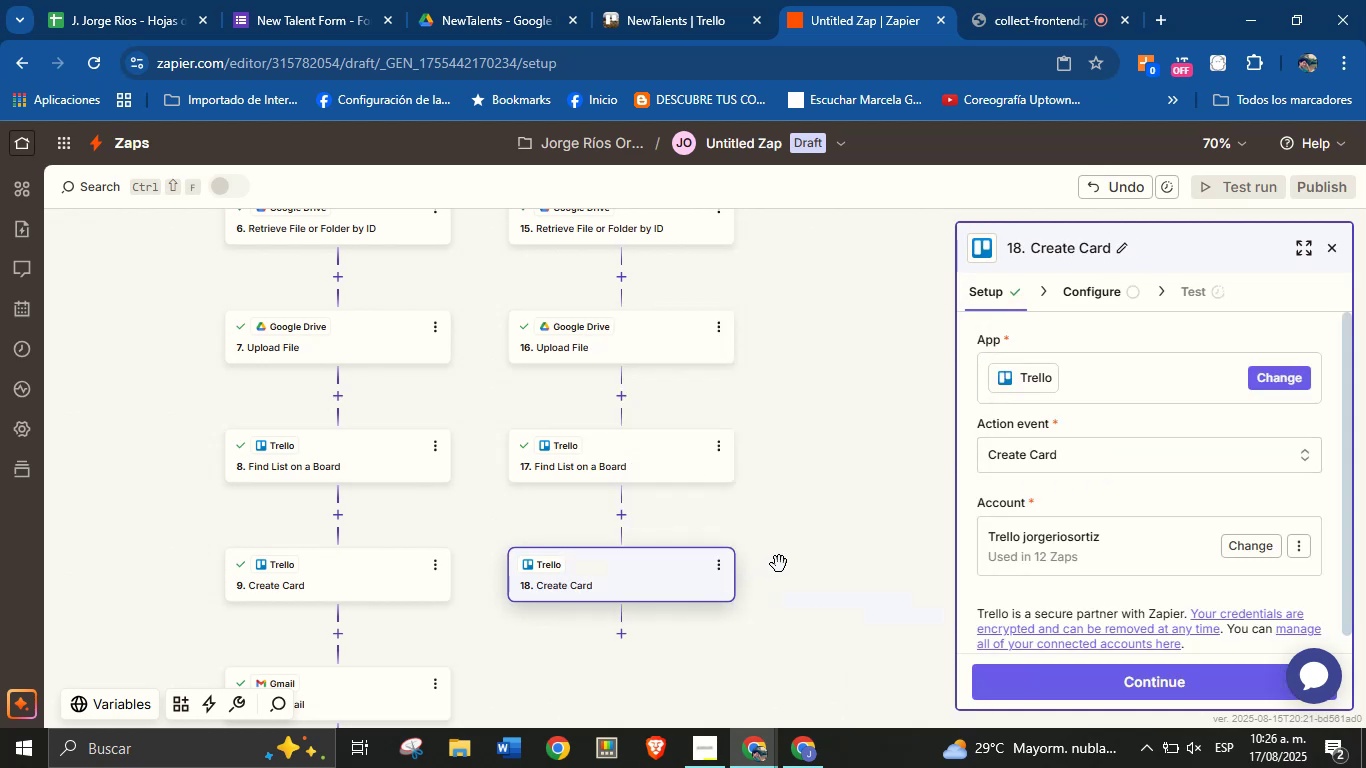 
scroll: coordinate [1004, 516], scroll_direction: down, amount: 4.0
 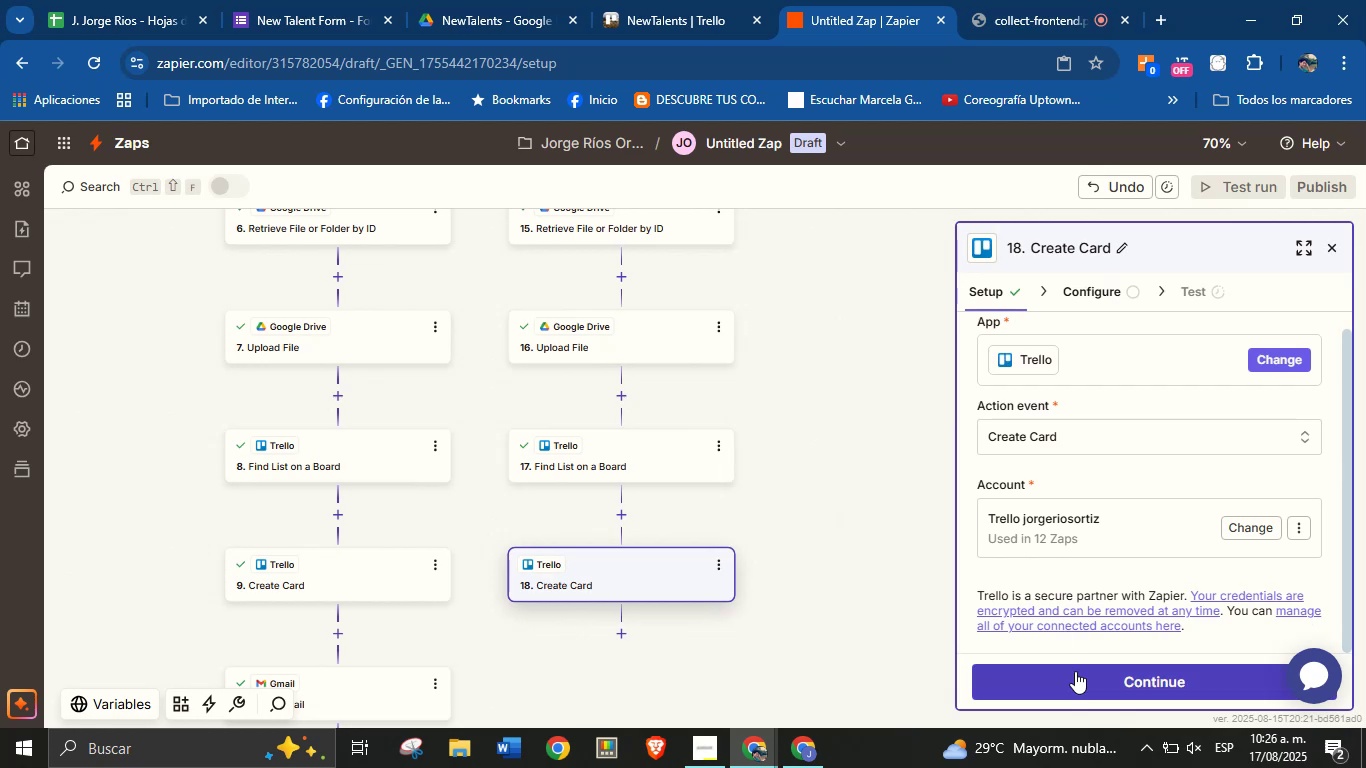 
left_click([1076, 671])
 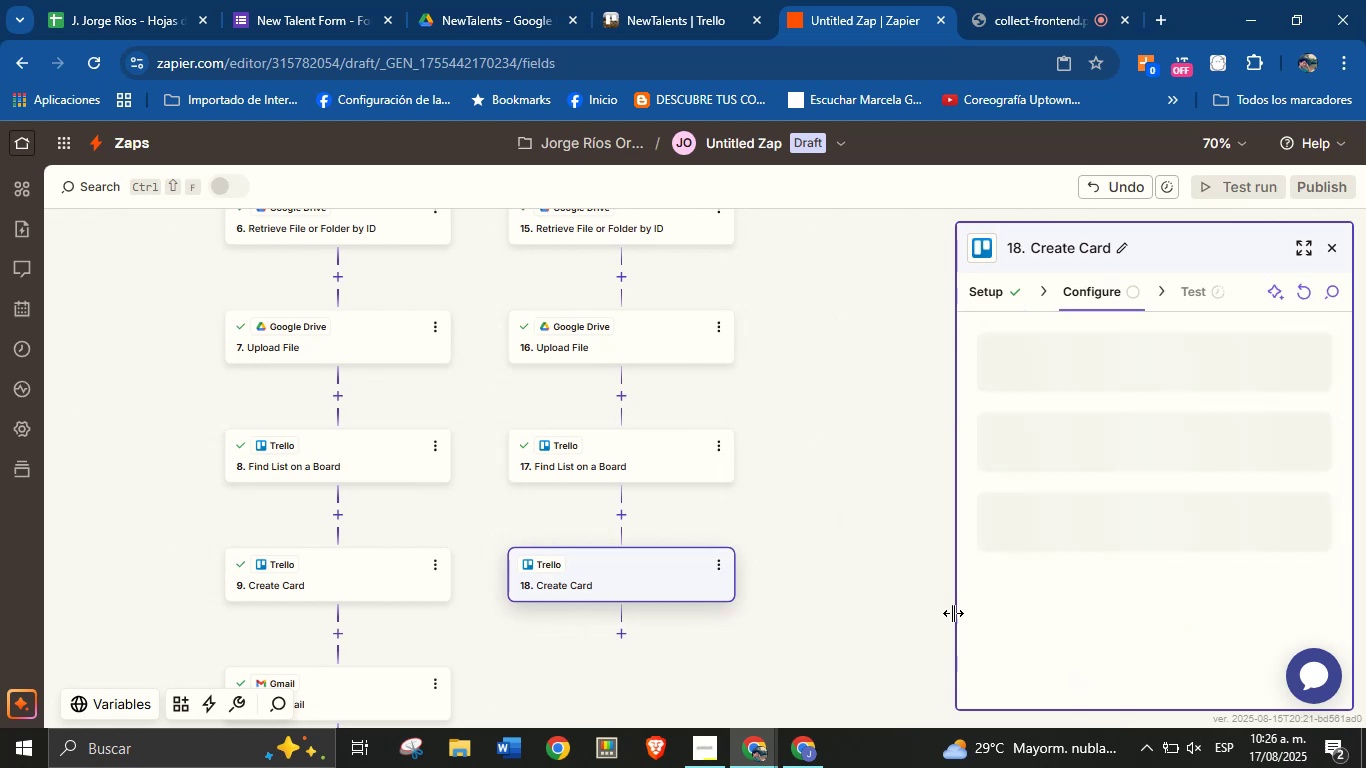 
left_click_drag(start_coordinate=[877, 602], to_coordinate=[882, 495])
 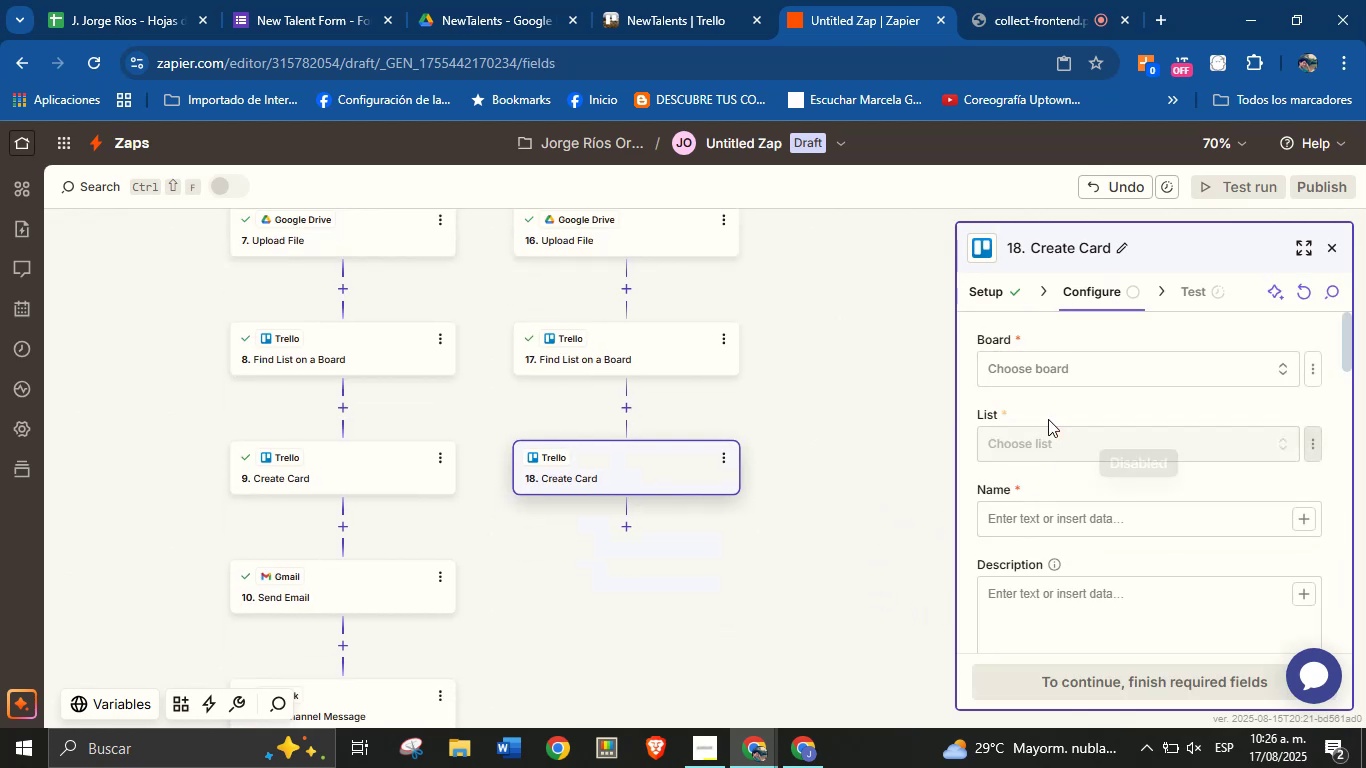 
left_click([1058, 372])
 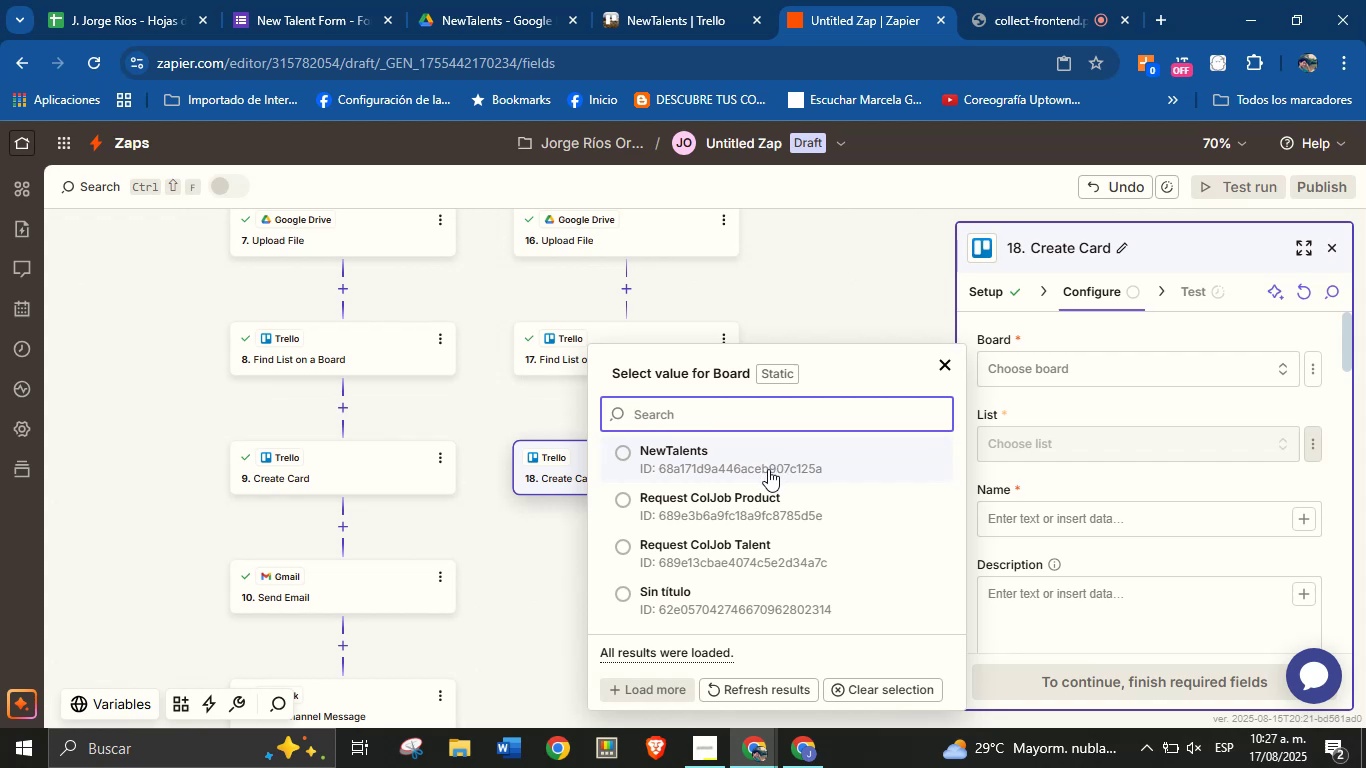 
wait(14.45)
 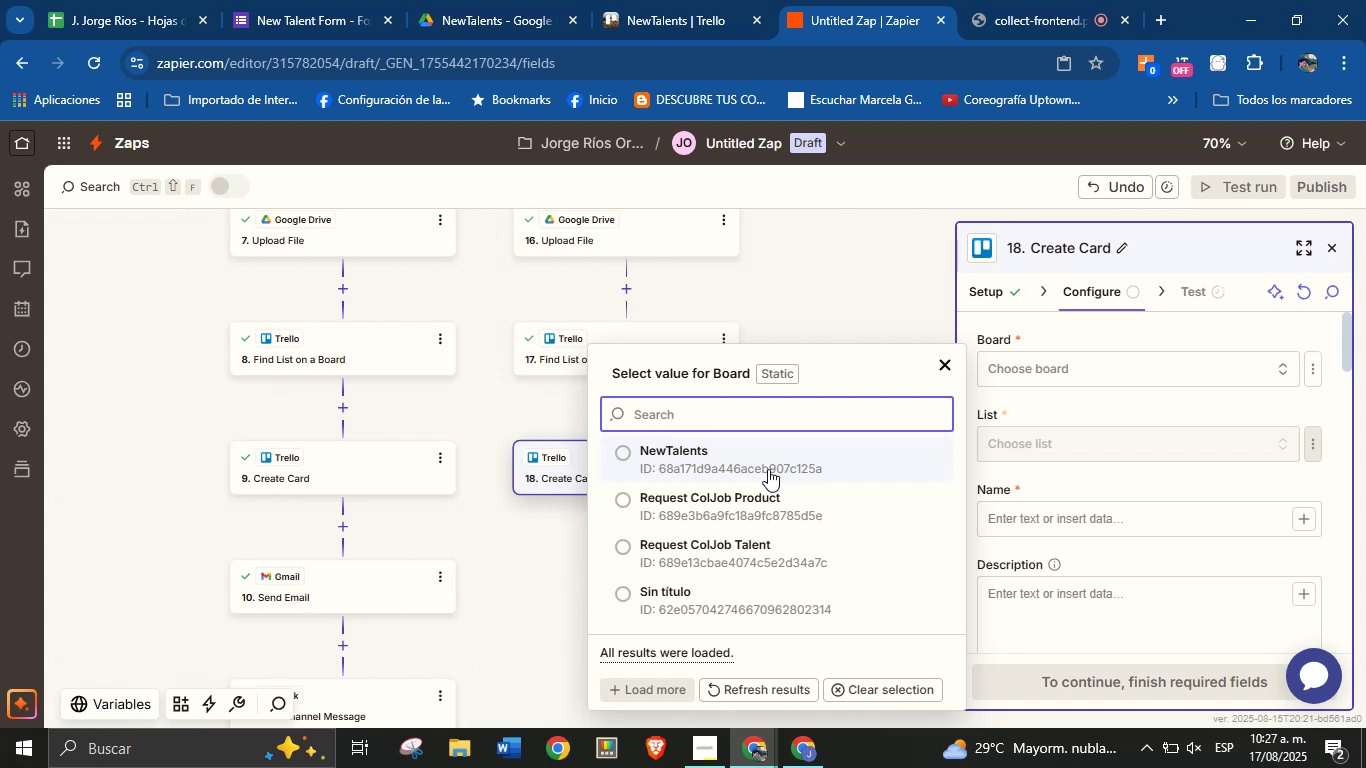 
left_click([775, 467])
 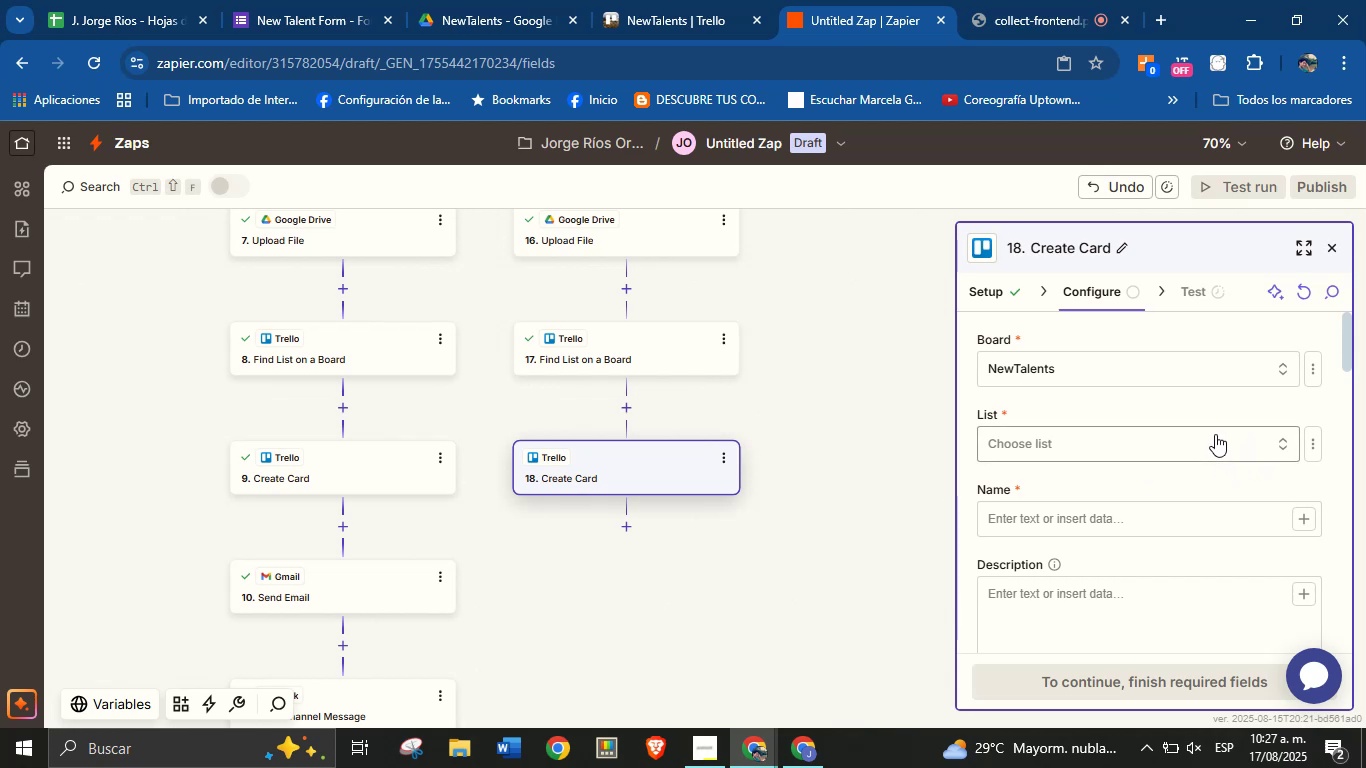 
wait(10.11)
 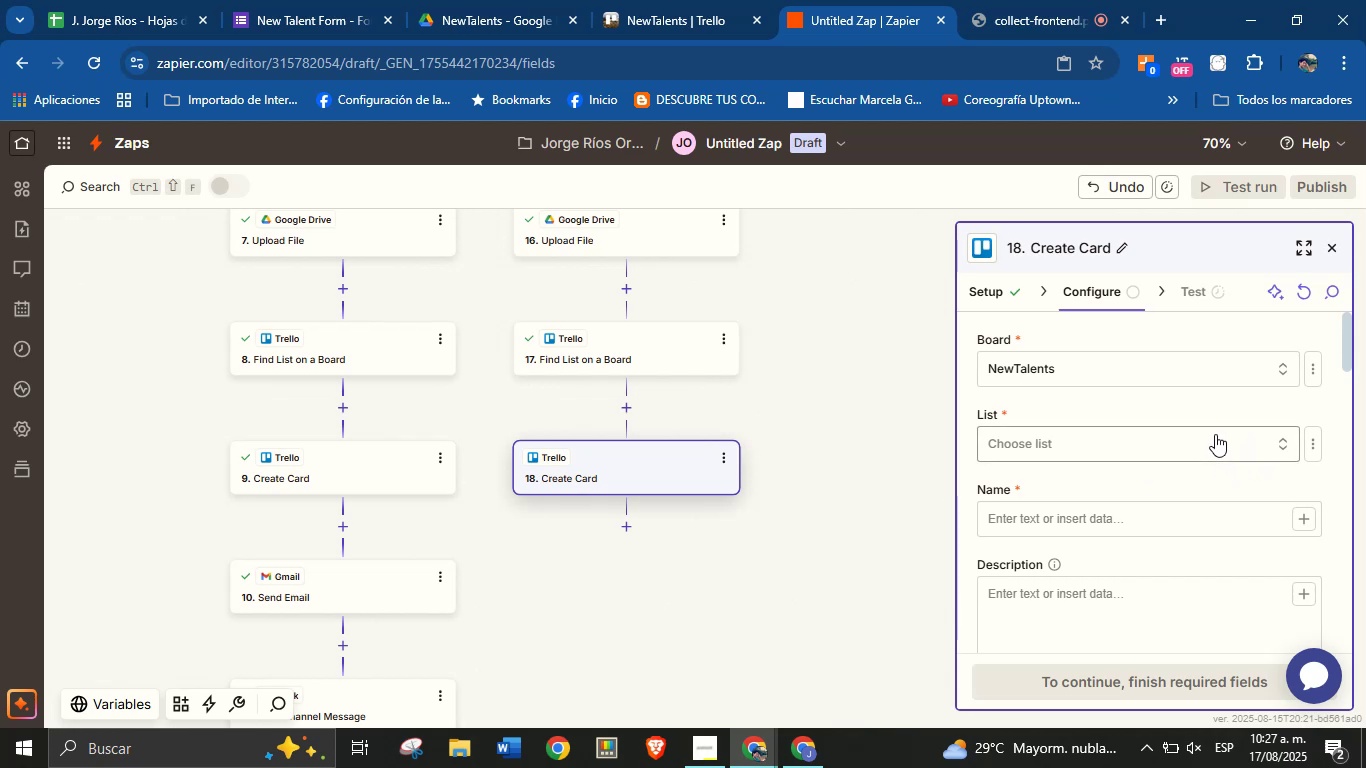 
left_click([1307, 441])
 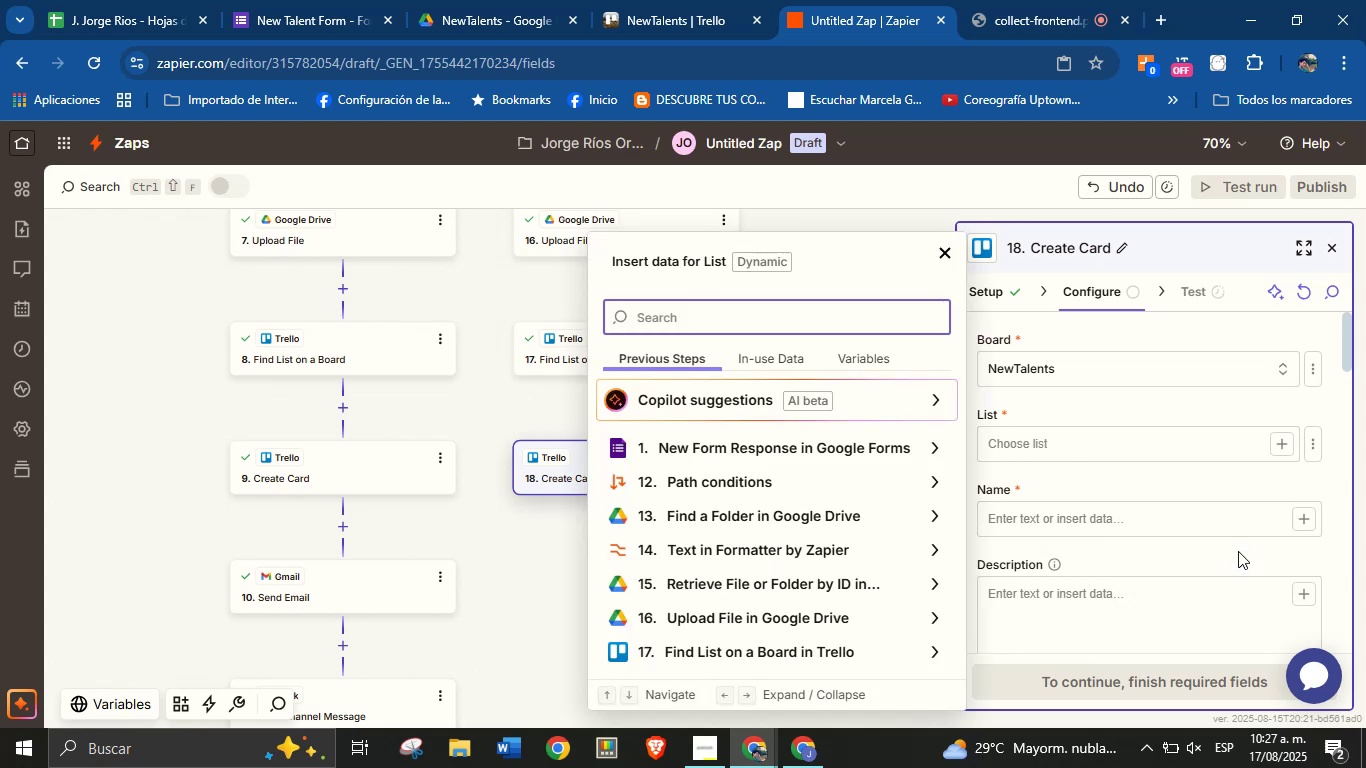 
wait(8.1)
 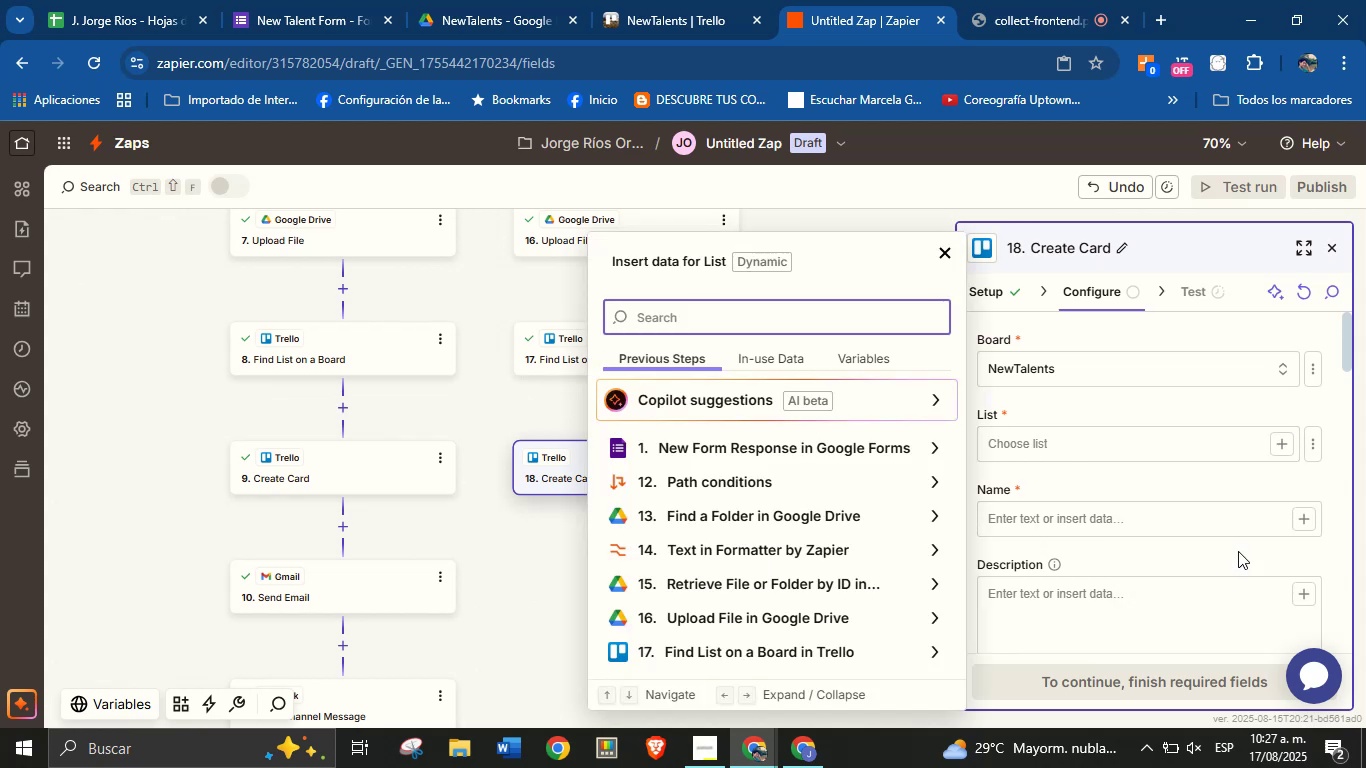 
left_click([1154, 408])
 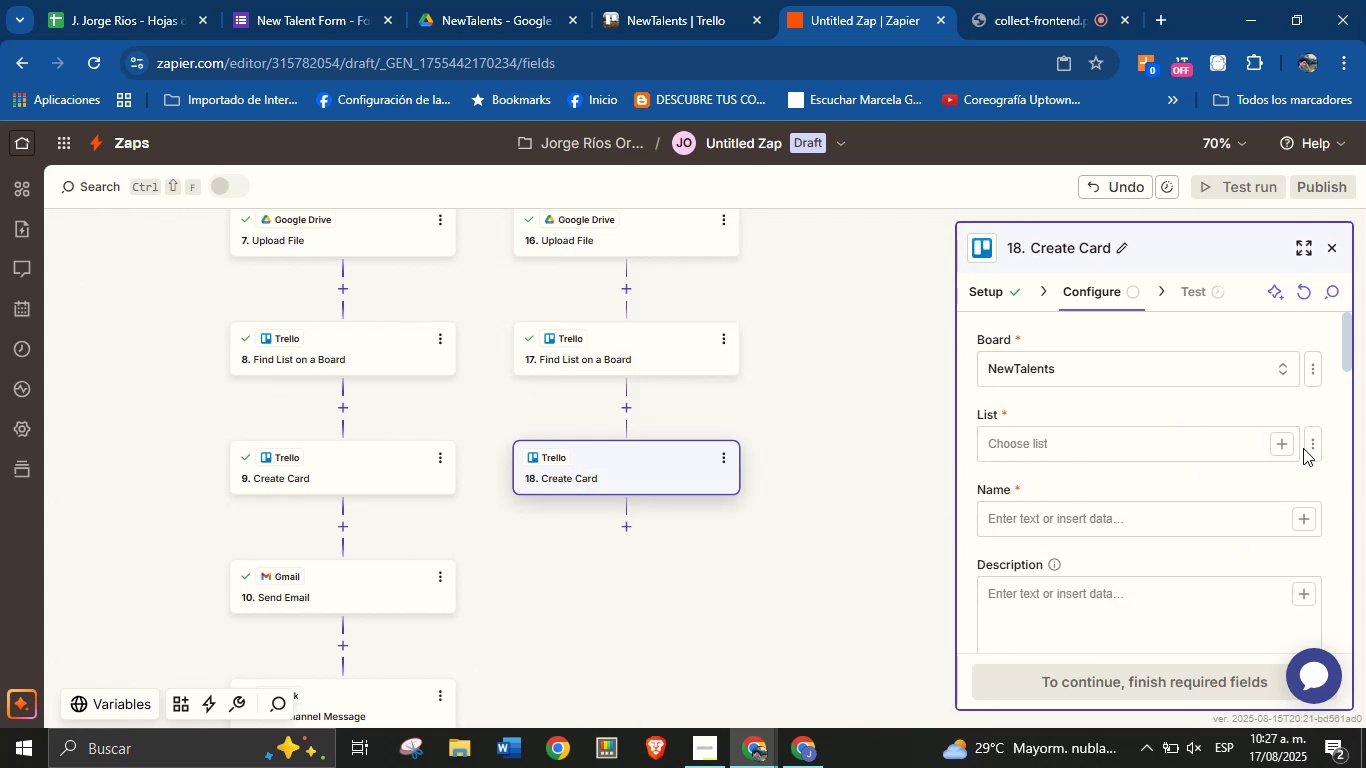 
left_click([1303, 448])
 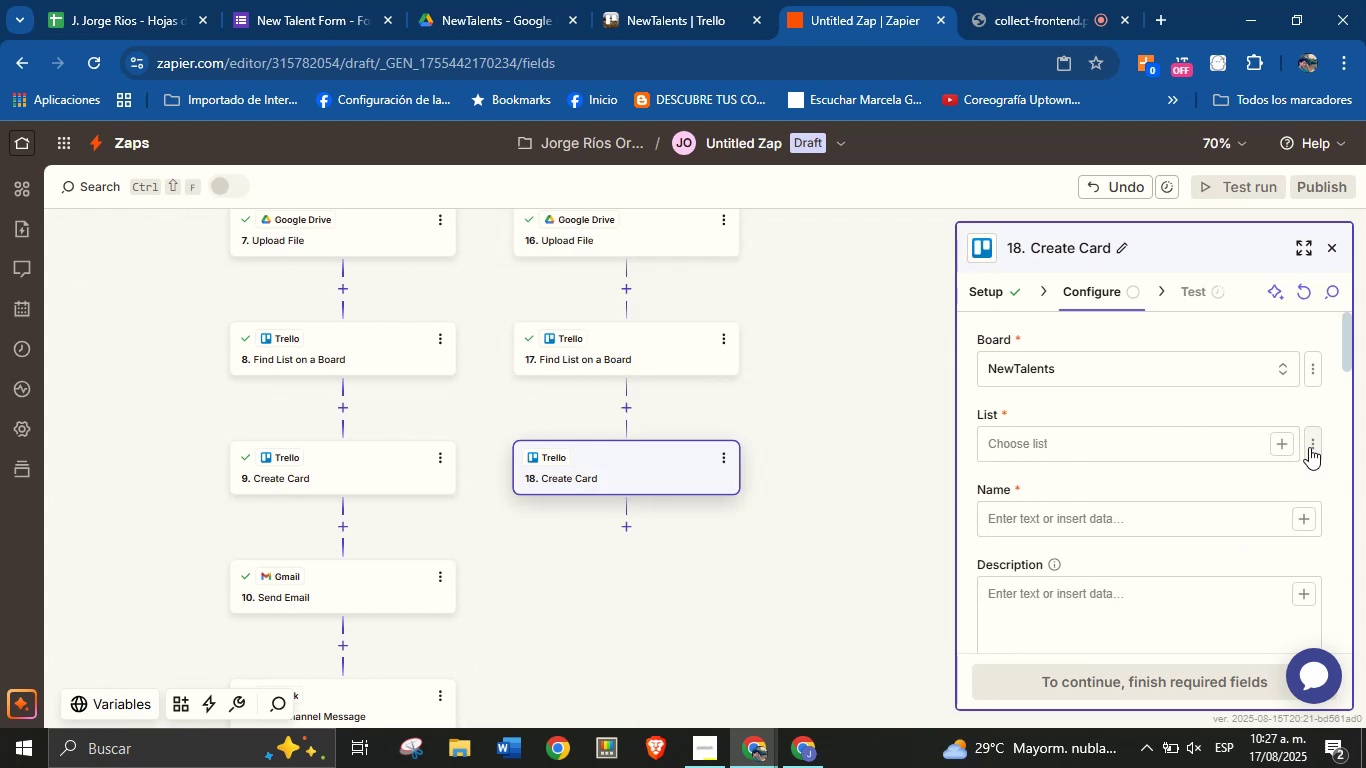 
double_click([1309, 447])
 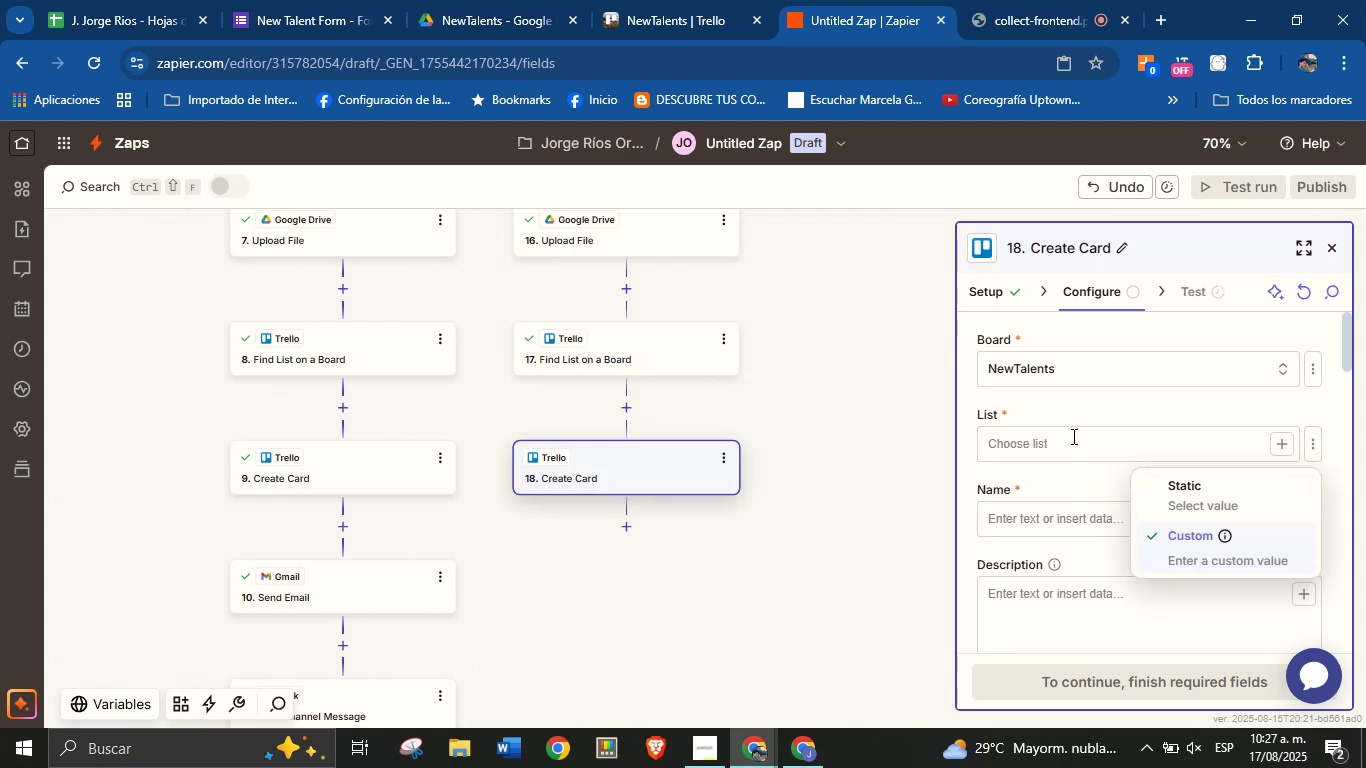 
left_click([1076, 419])
 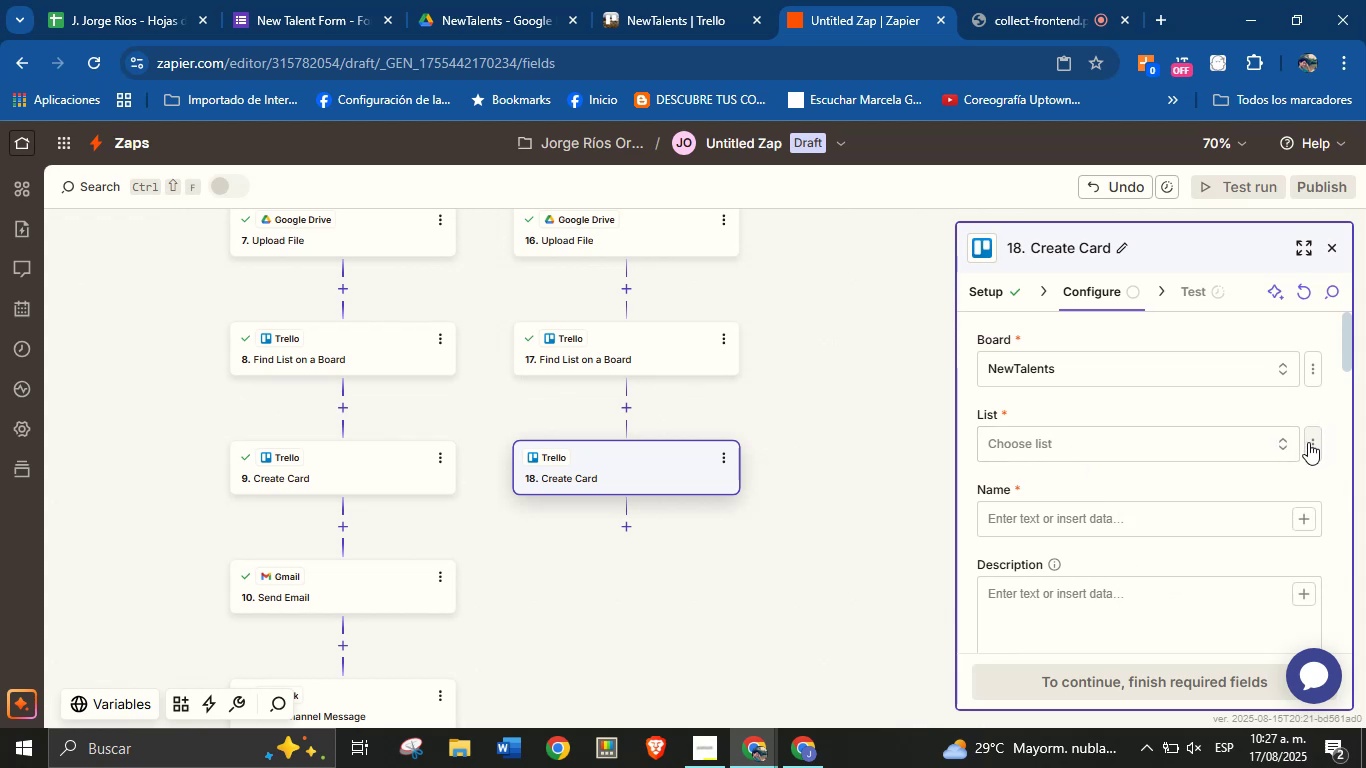 
left_click([1311, 445])
 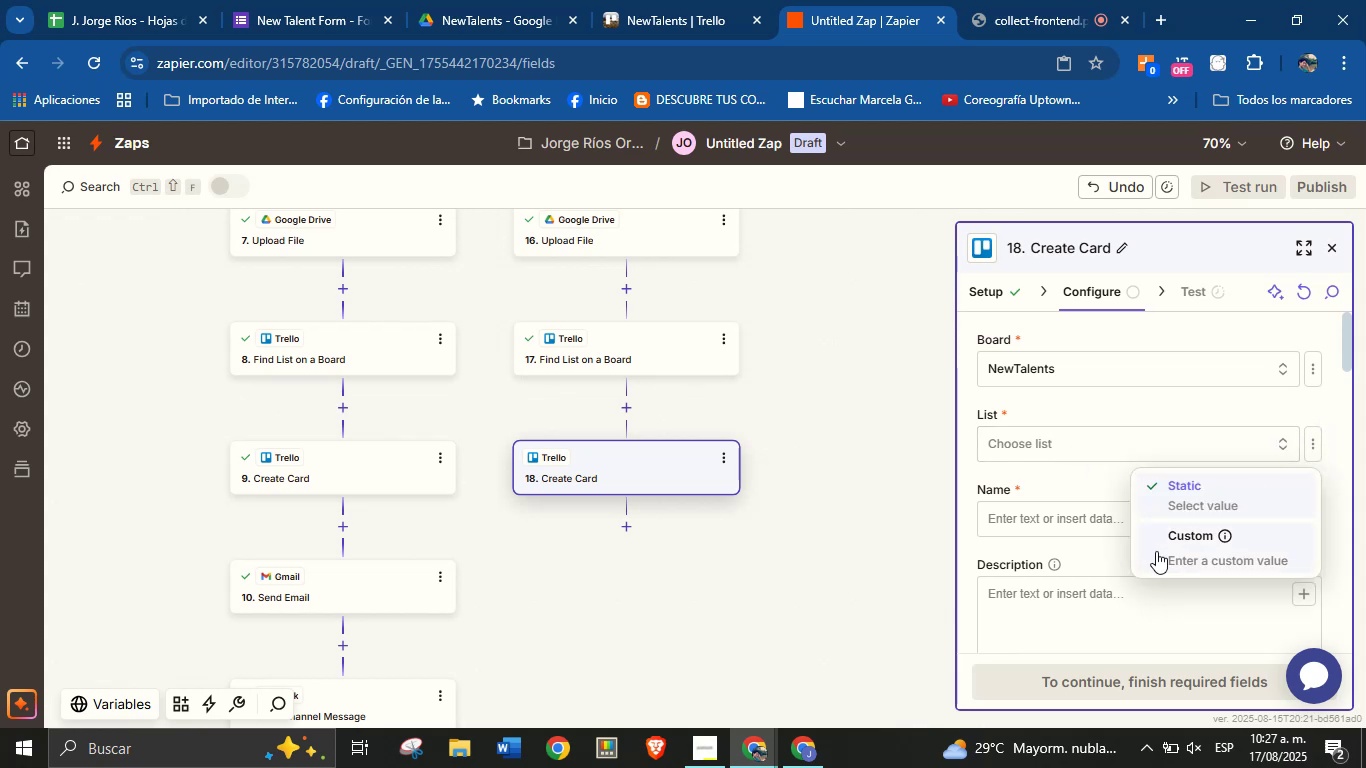 
left_click([1165, 546])
 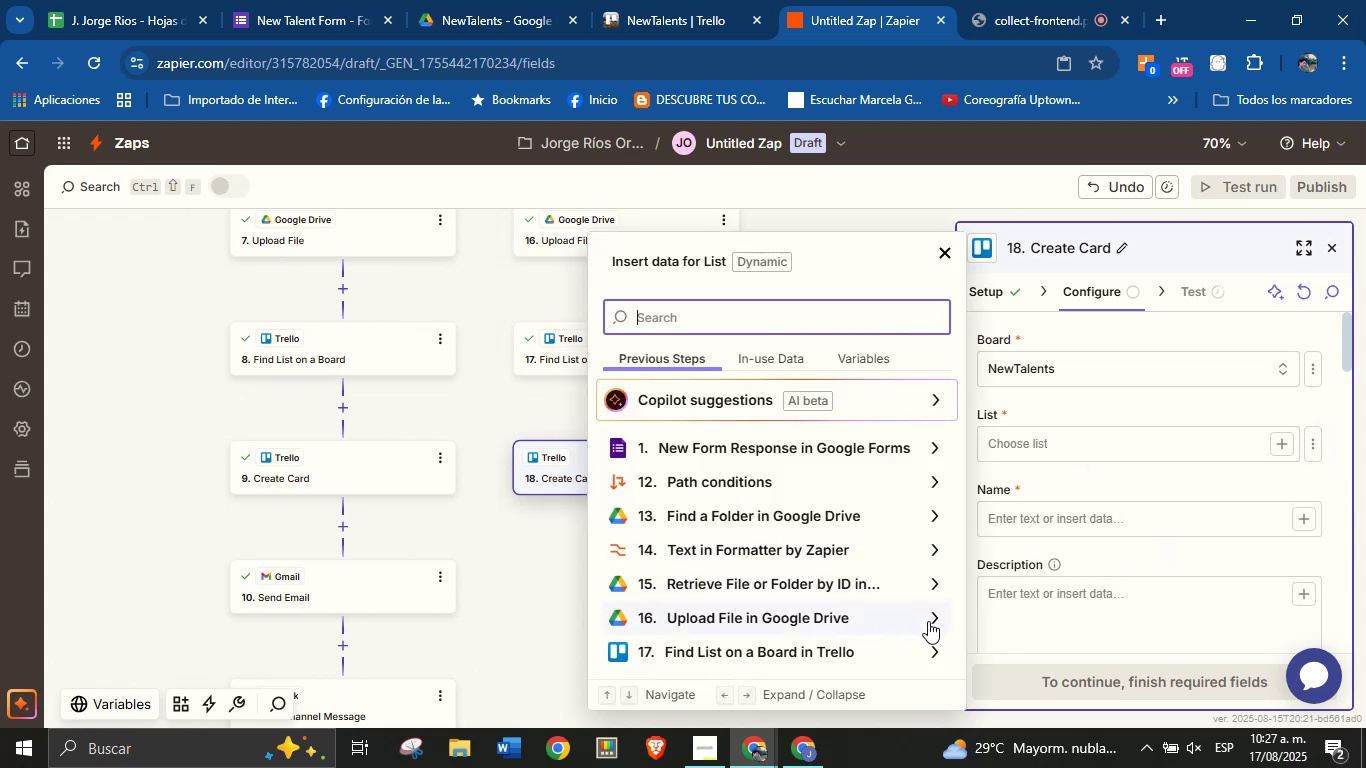 
left_click([933, 642])
 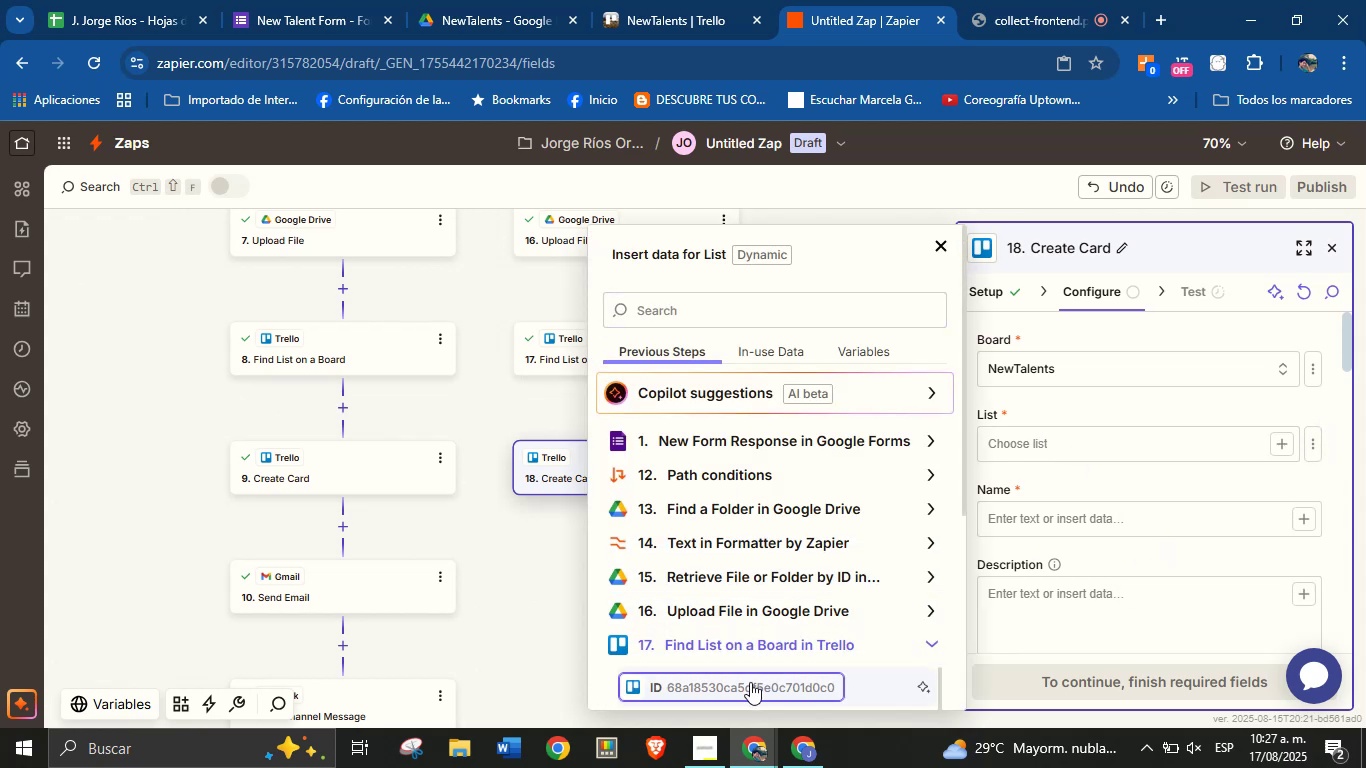 
left_click([750, 685])
 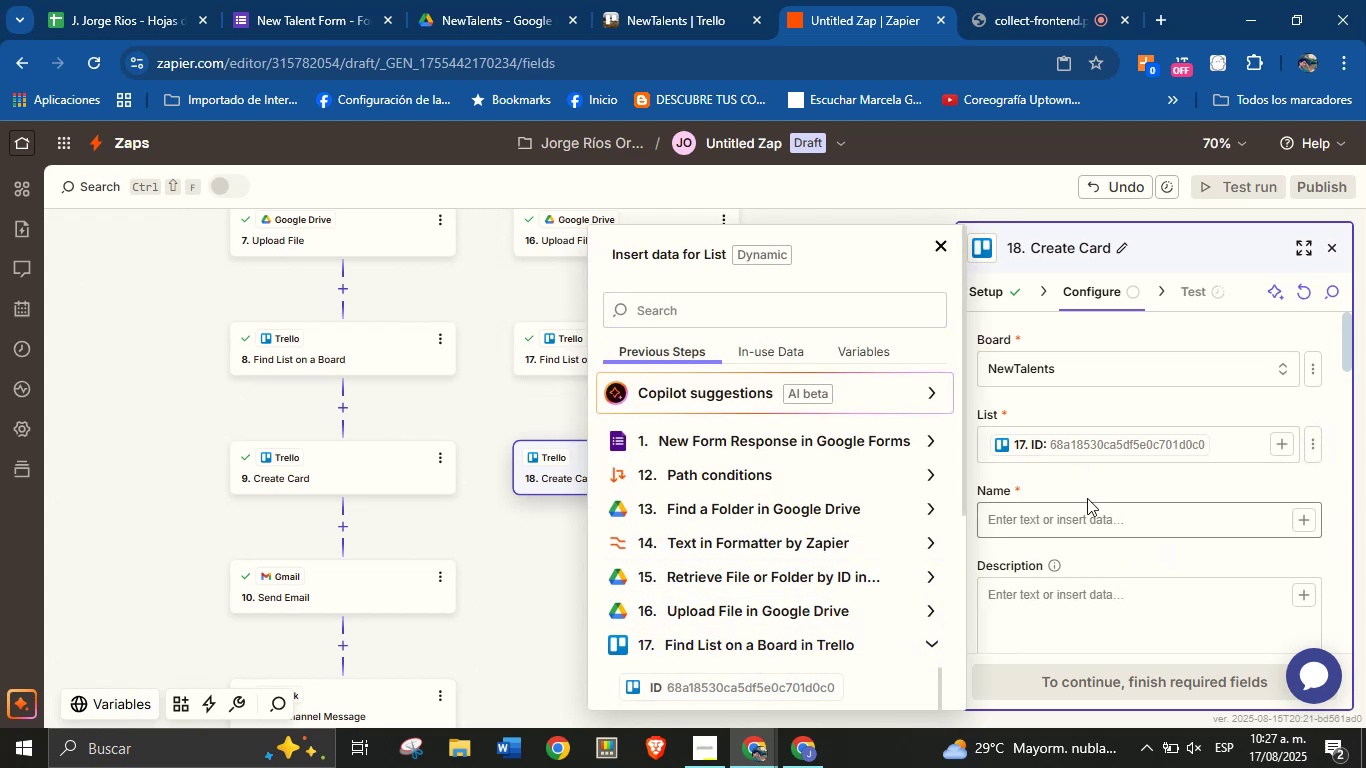 
left_click([1093, 488])
 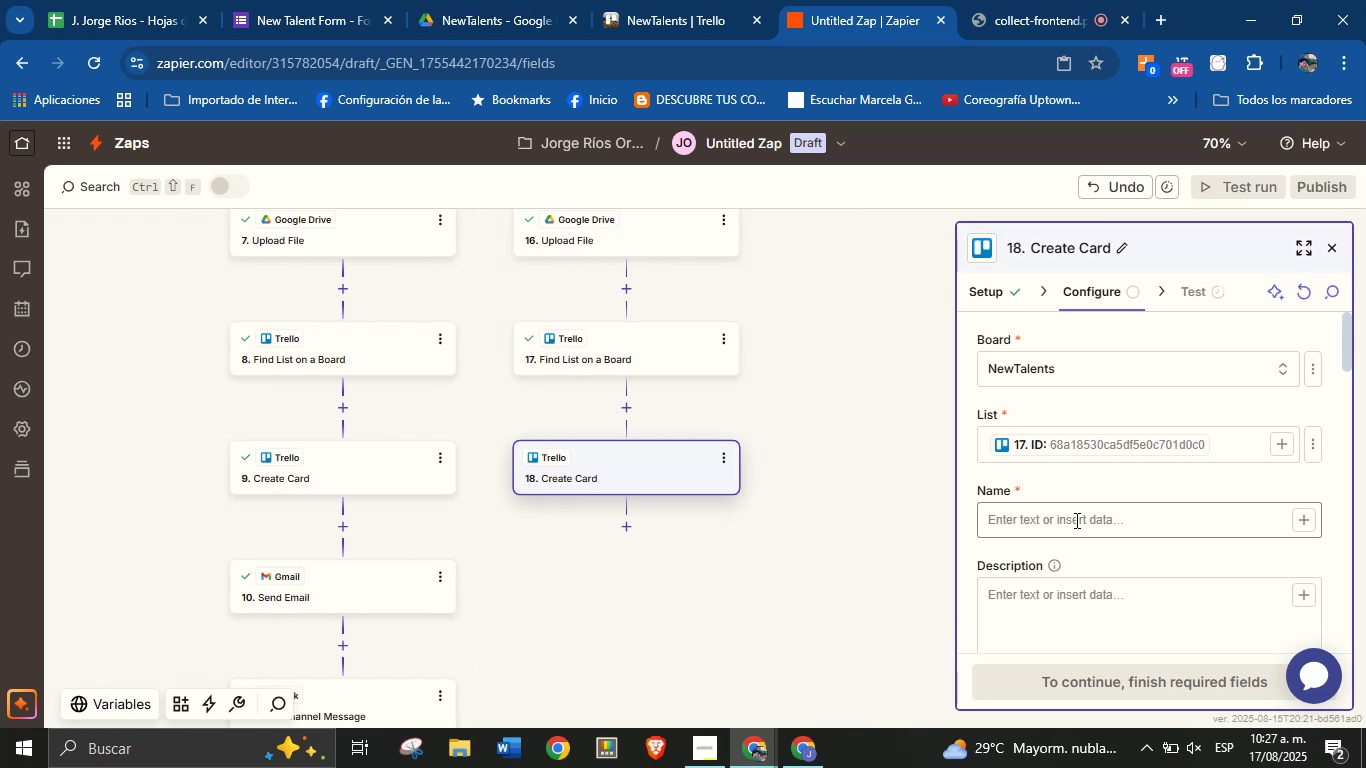 
left_click([1302, 517])
 